 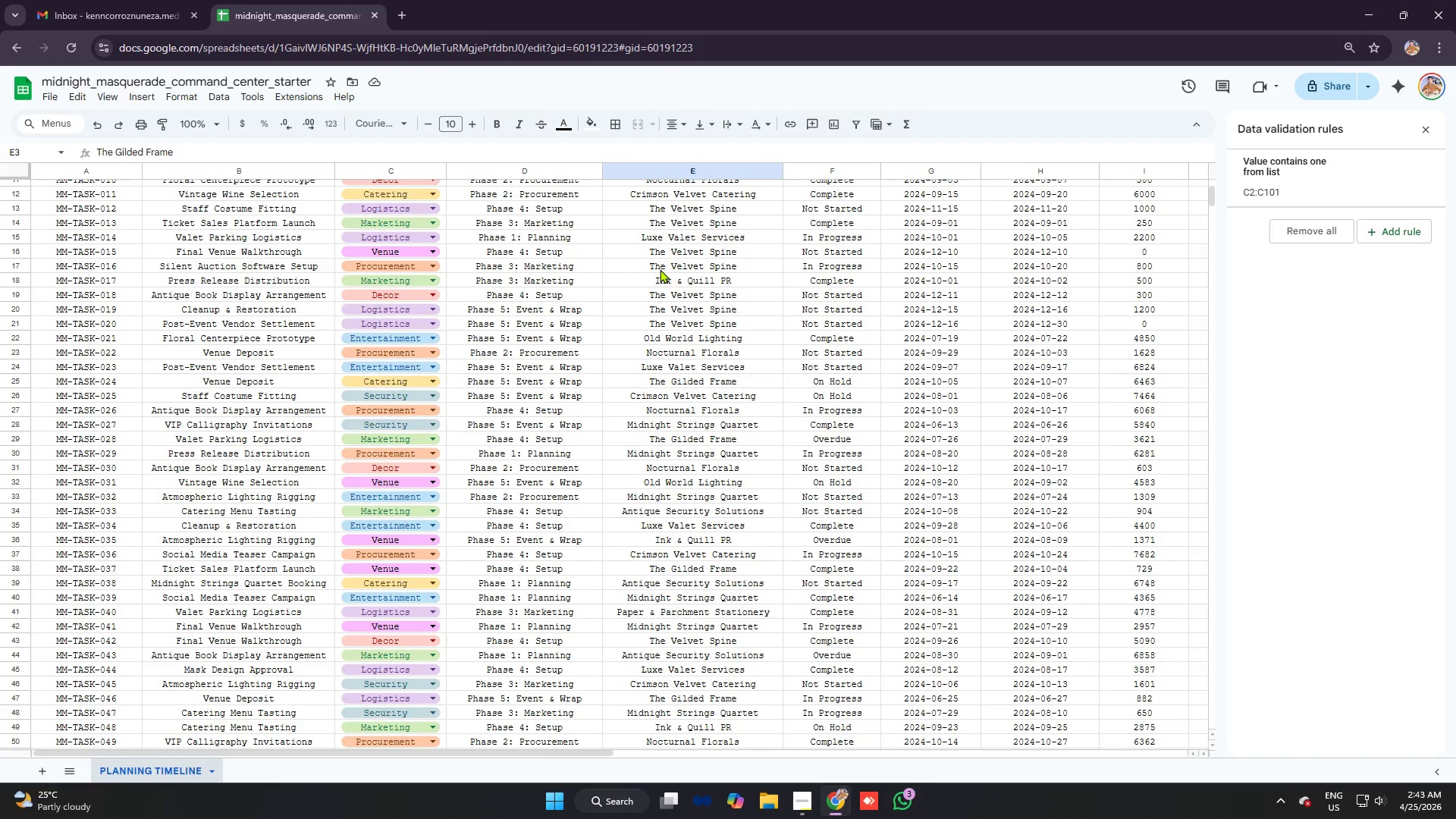 
scroll: coordinate [660, 269], scroll_direction: up, amount: 3.0
 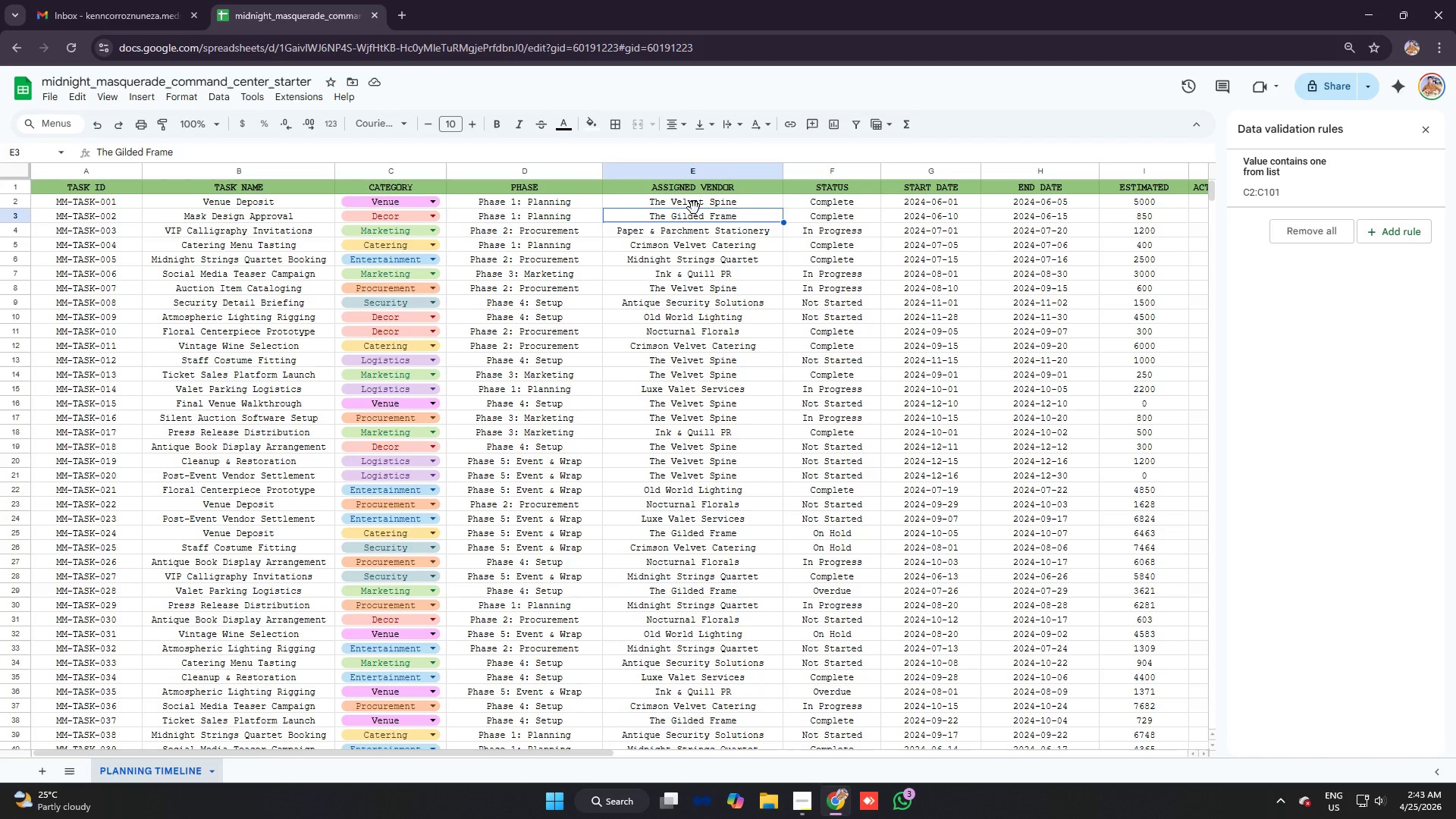 
left_click([694, 208])
 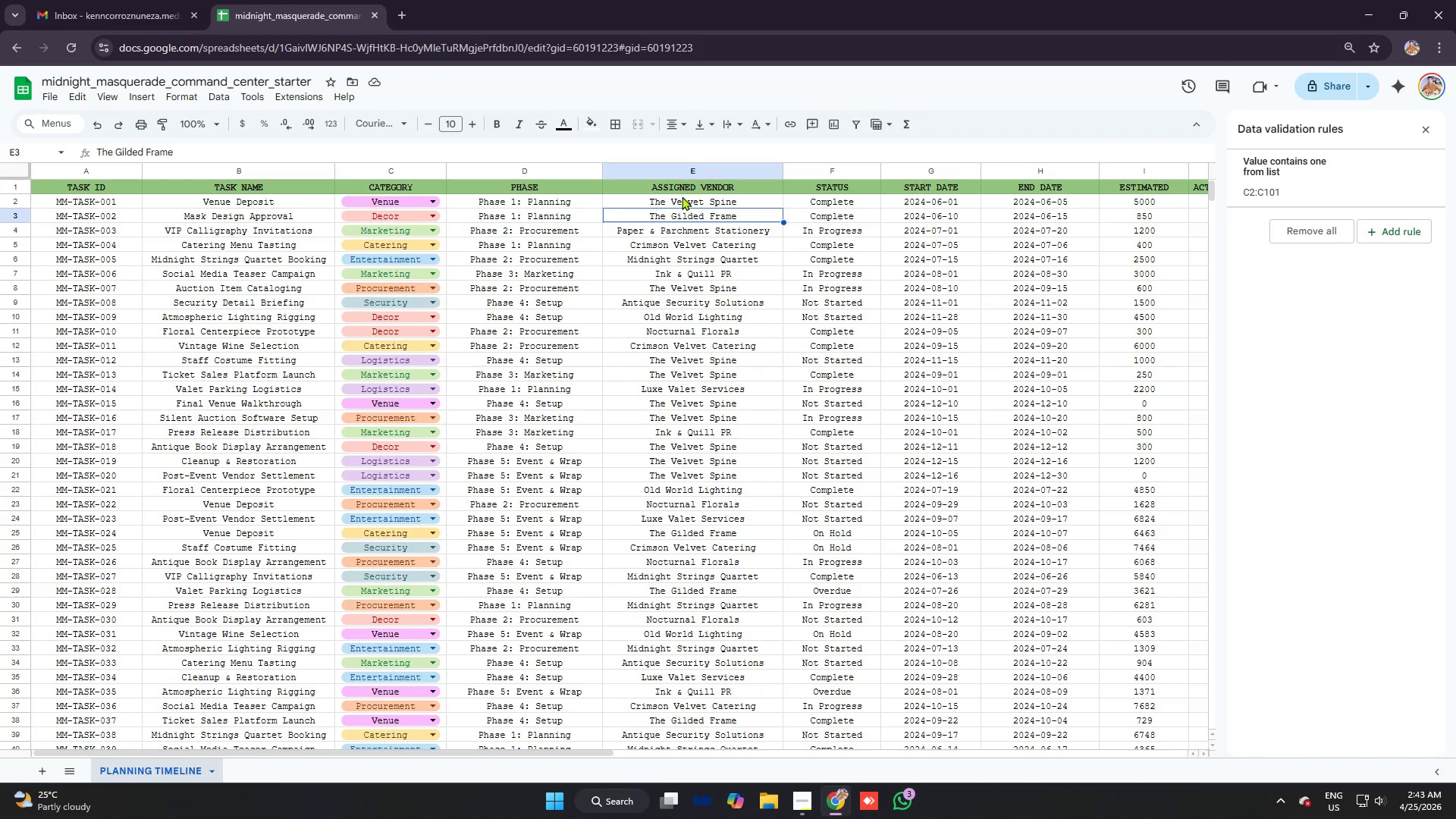 
left_click_drag(start_coordinate=[682, 196], to_coordinate=[713, 563])
 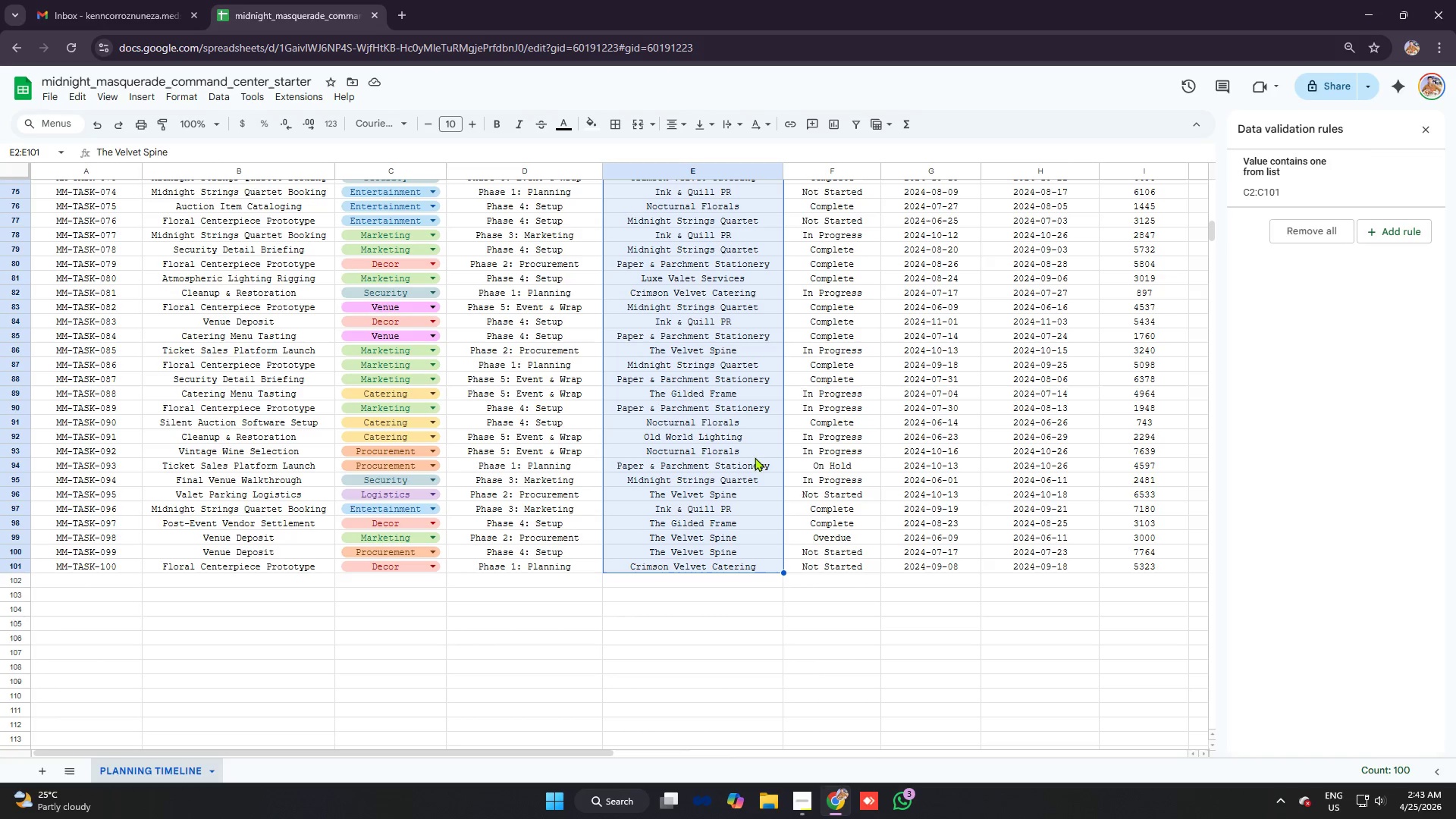 
scroll: coordinate [710, 432], scroll_direction: down, amount: 14.0
 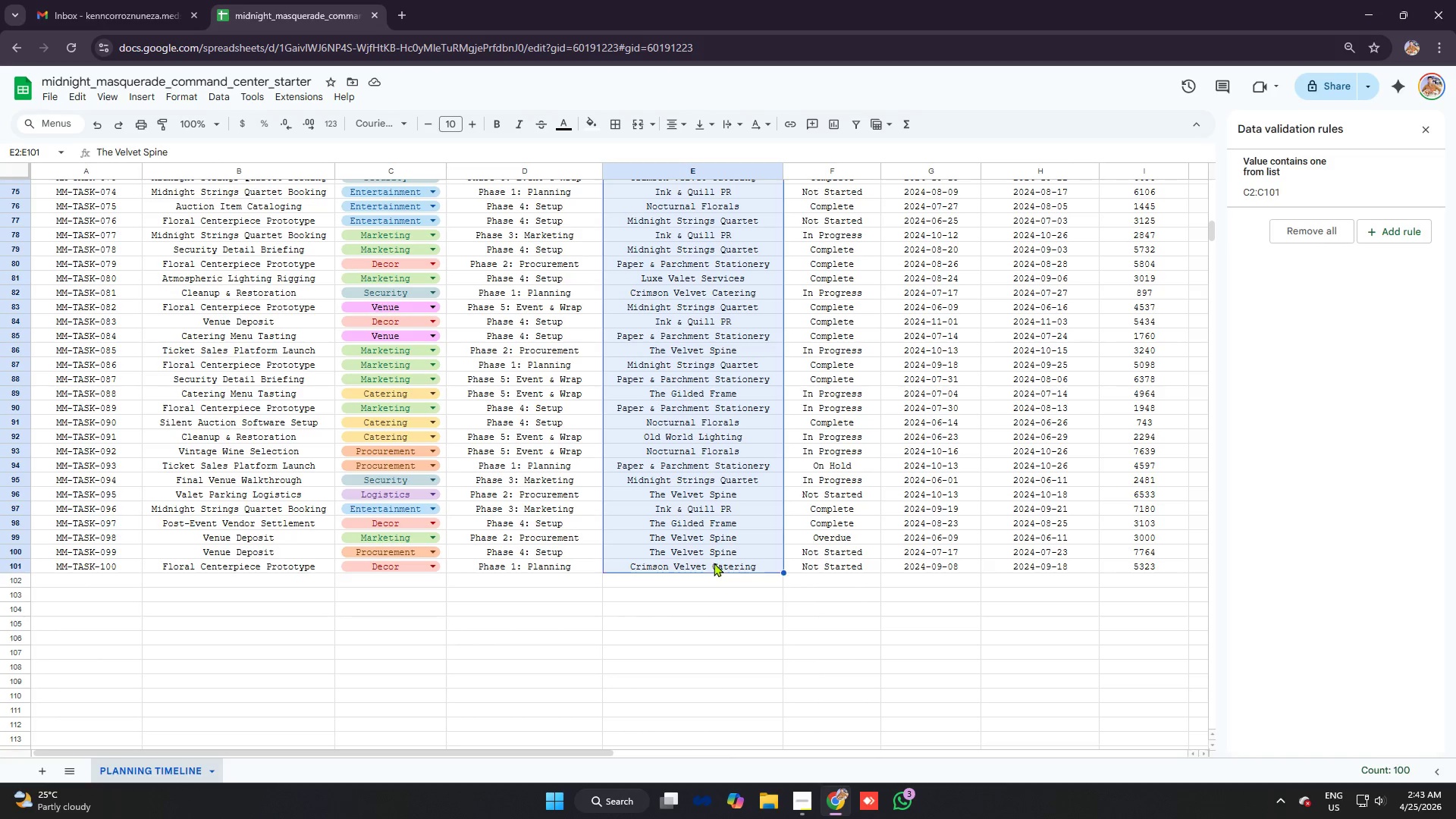 
scroll: coordinate [722, 340], scroll_direction: up, amount: 22.0
 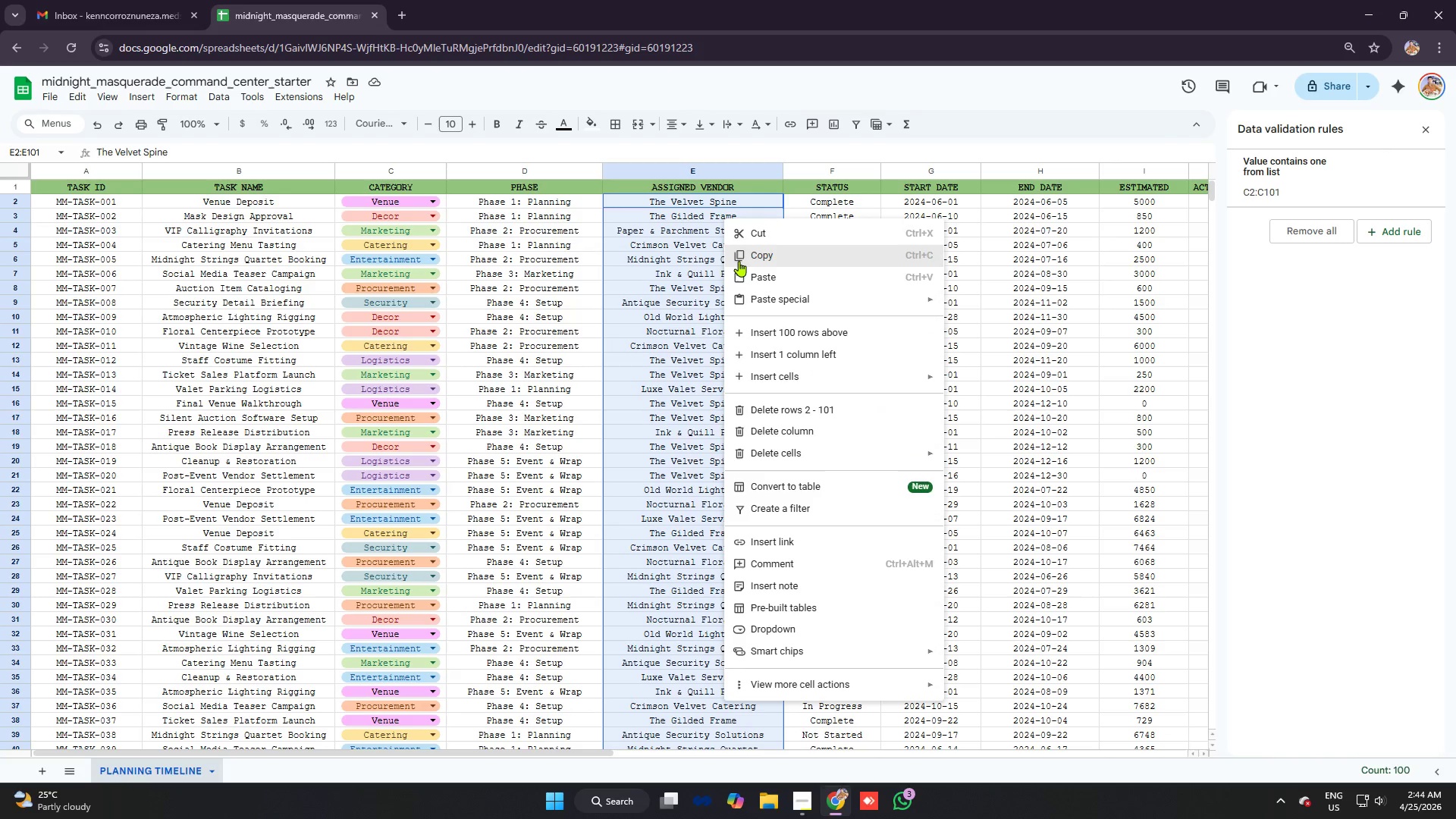 
left_click([778, 638])
 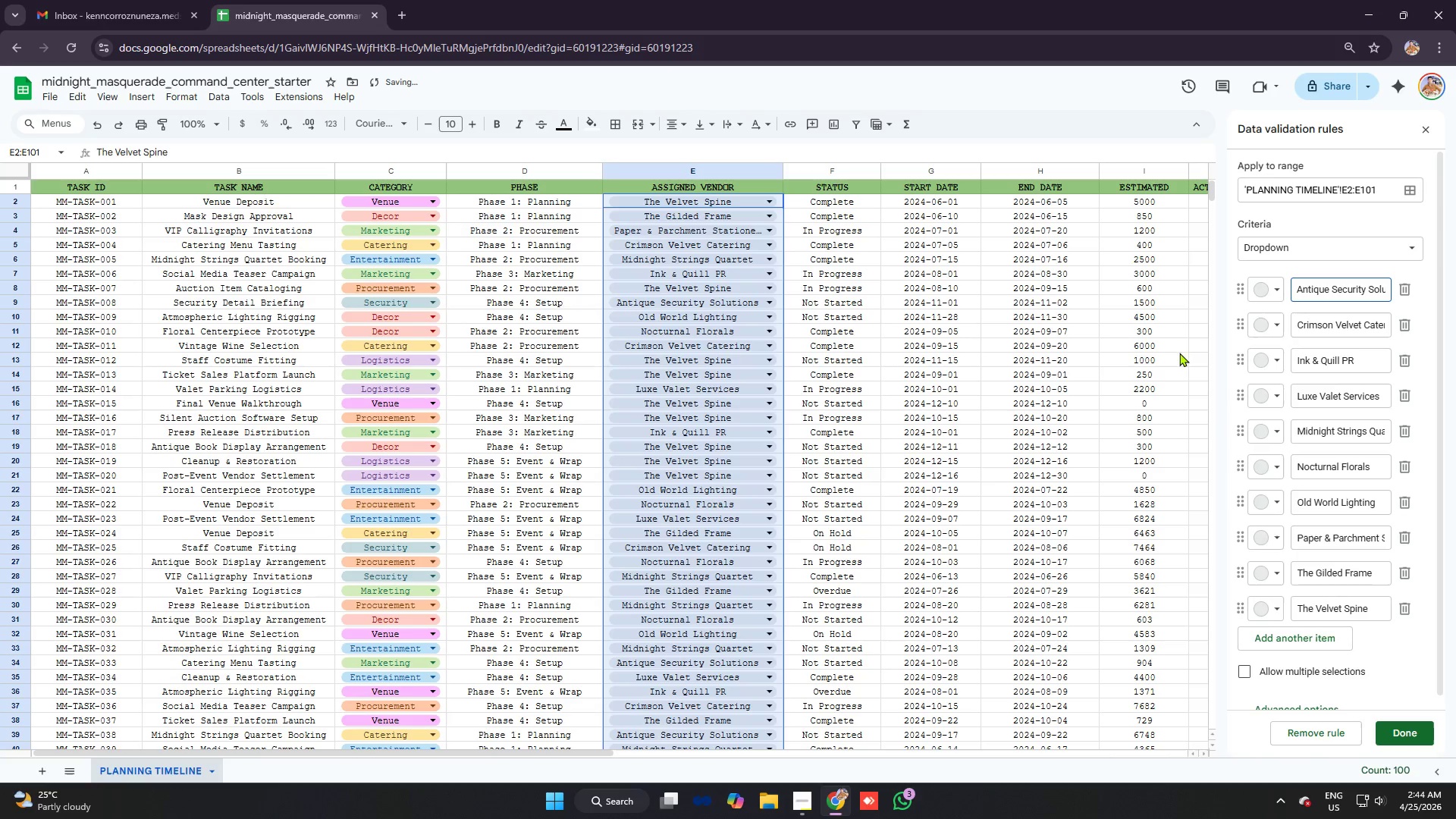 
scroll: coordinate [1455, 455], scroll_direction: down, amount: 4.0
 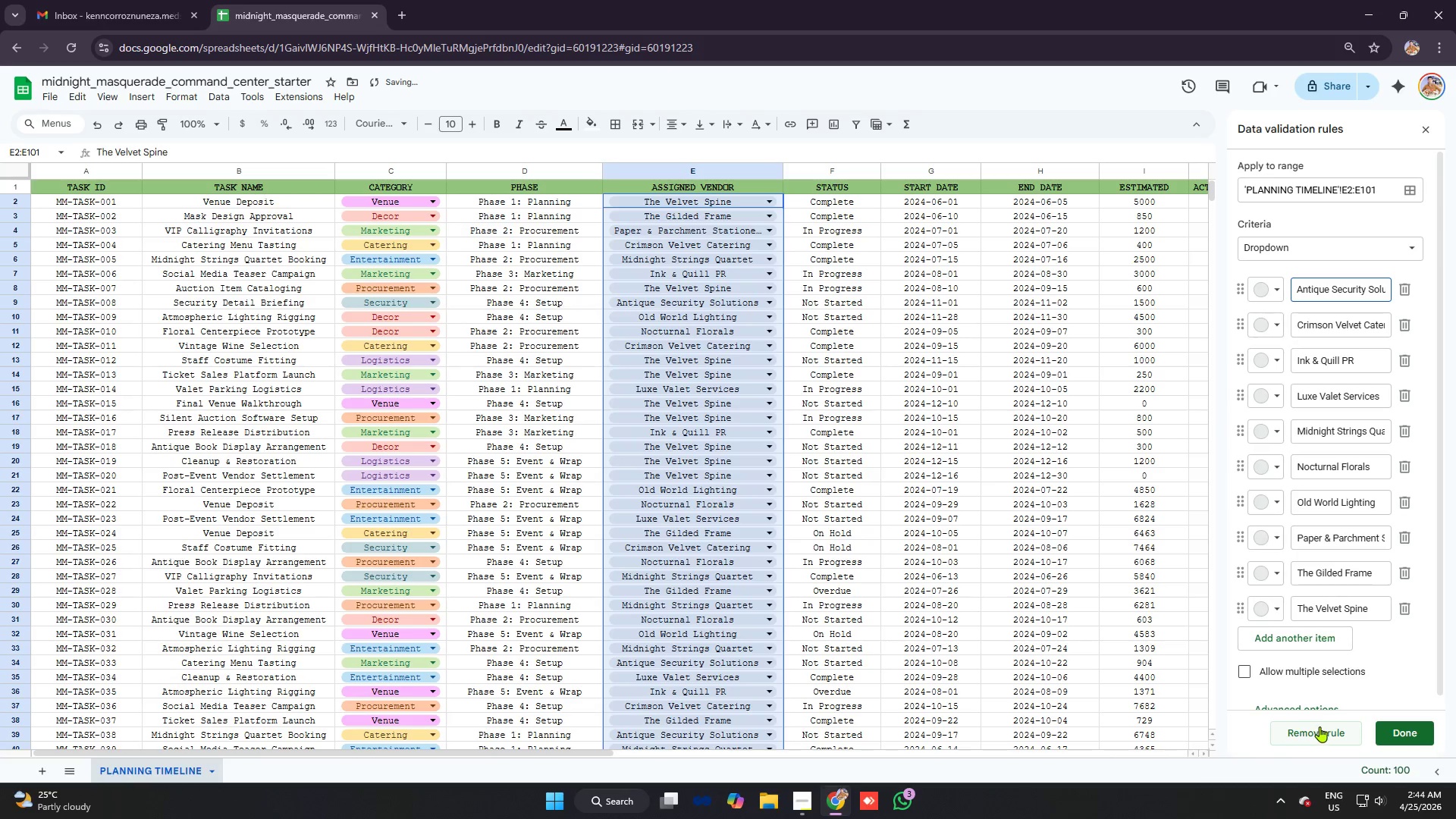 
left_click([1318, 726])
 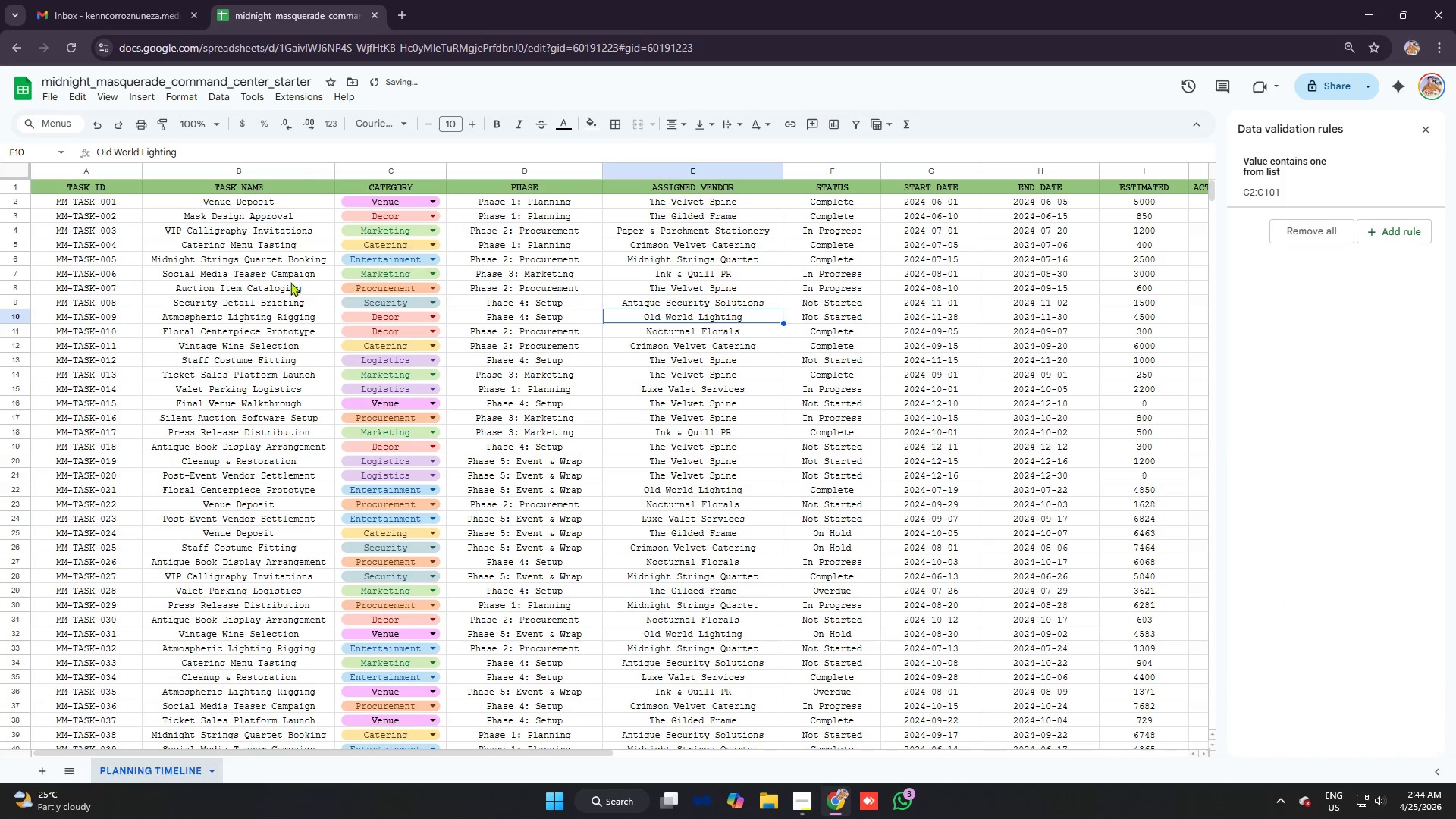 
left_click([281, 281])
 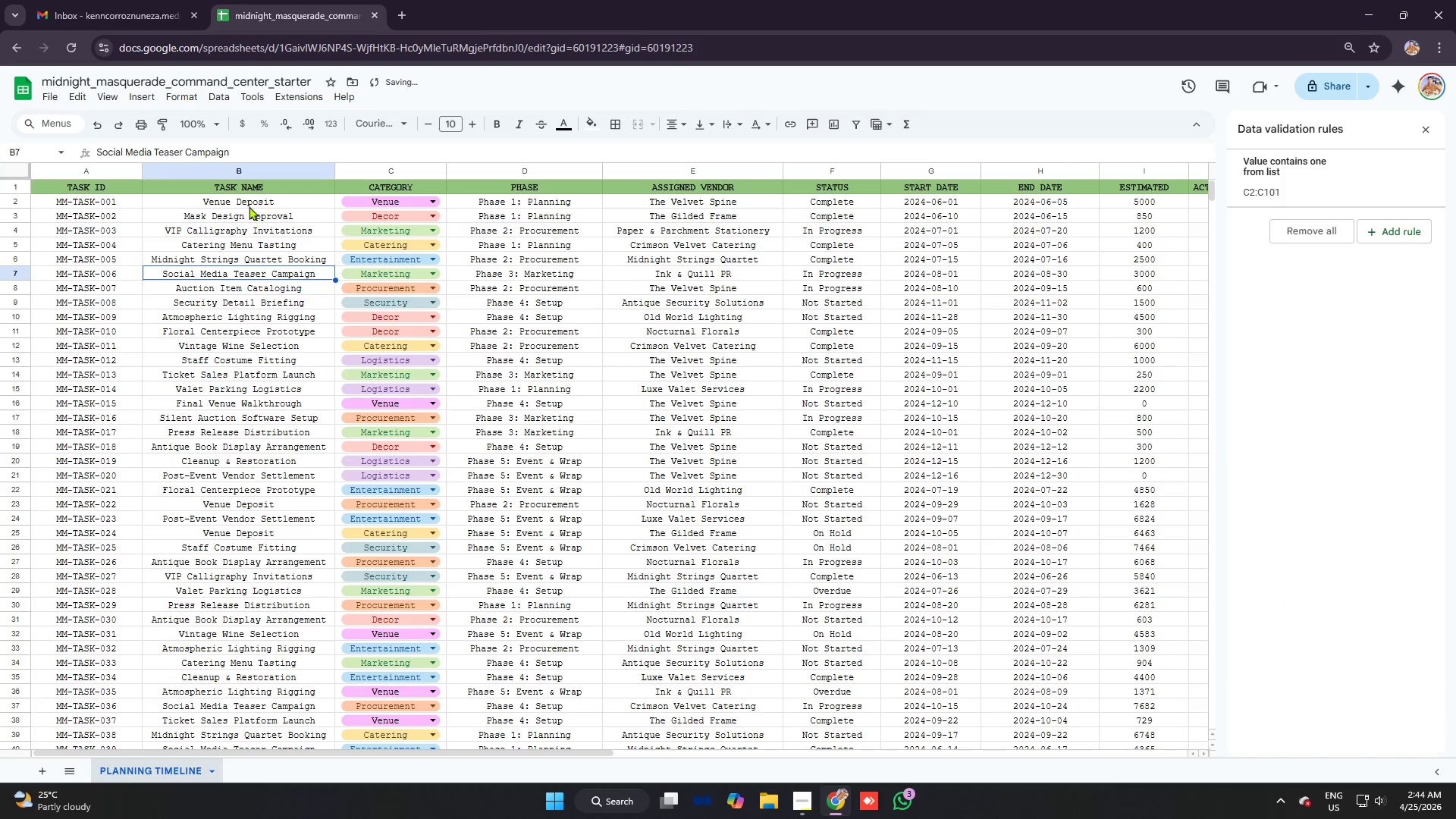 
left_click_drag(start_coordinate=[247, 203], to_coordinate=[268, 561])
 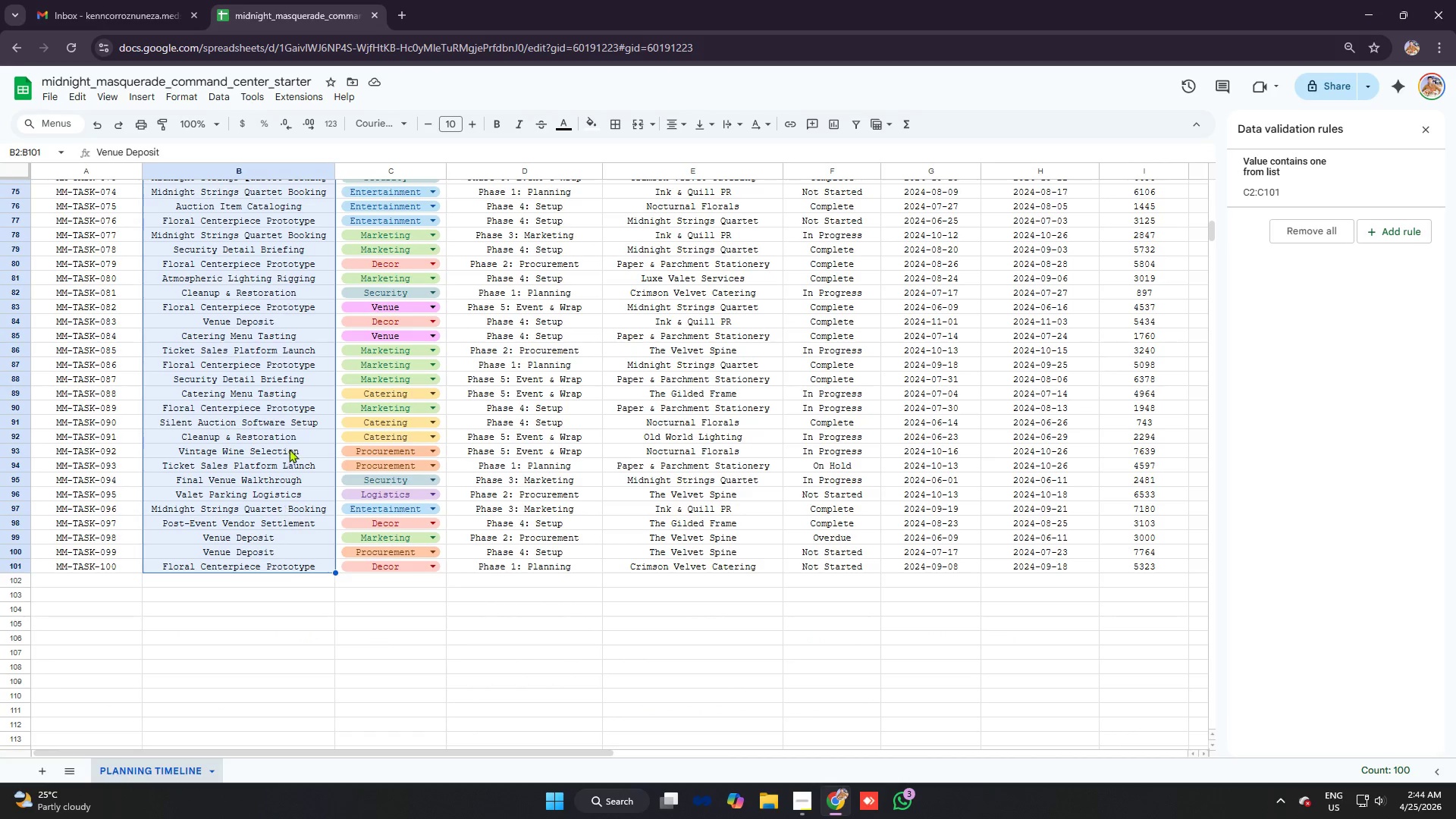 
scroll: coordinate [237, 447], scroll_direction: down, amount: 14.0
 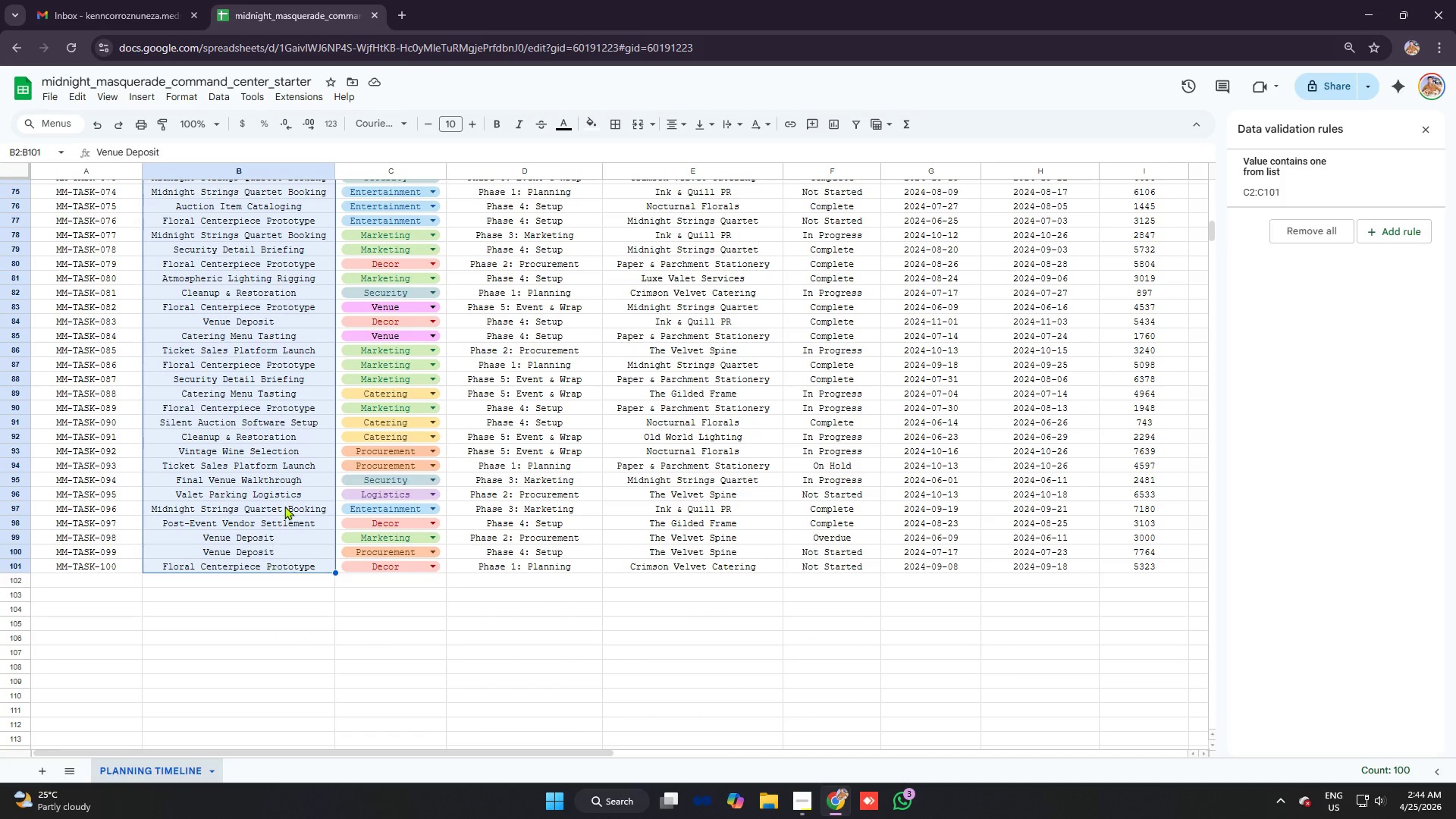 
scroll: coordinate [285, 421], scroll_direction: up, amount: 14.0
 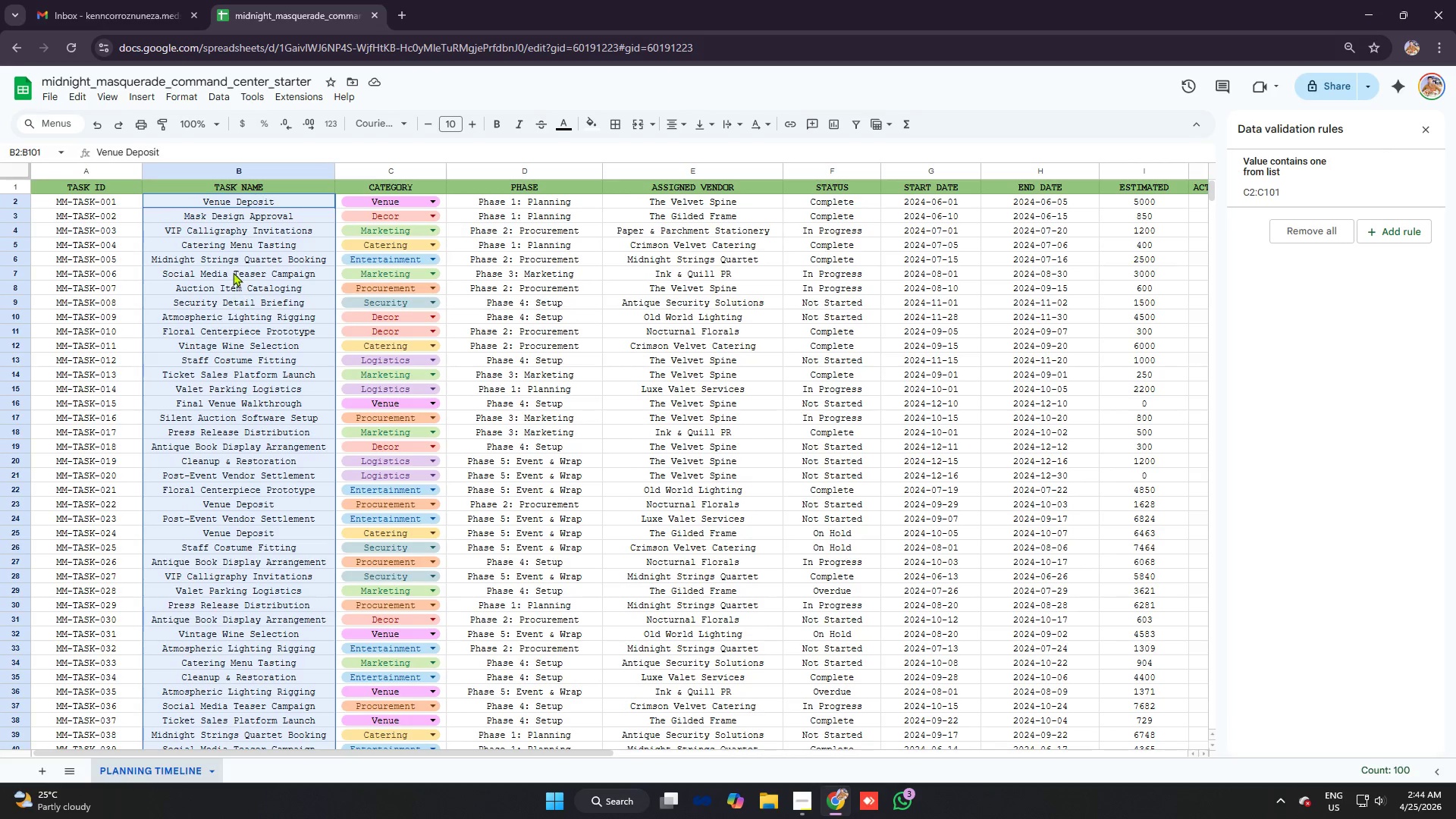 
right_click([233, 272])
 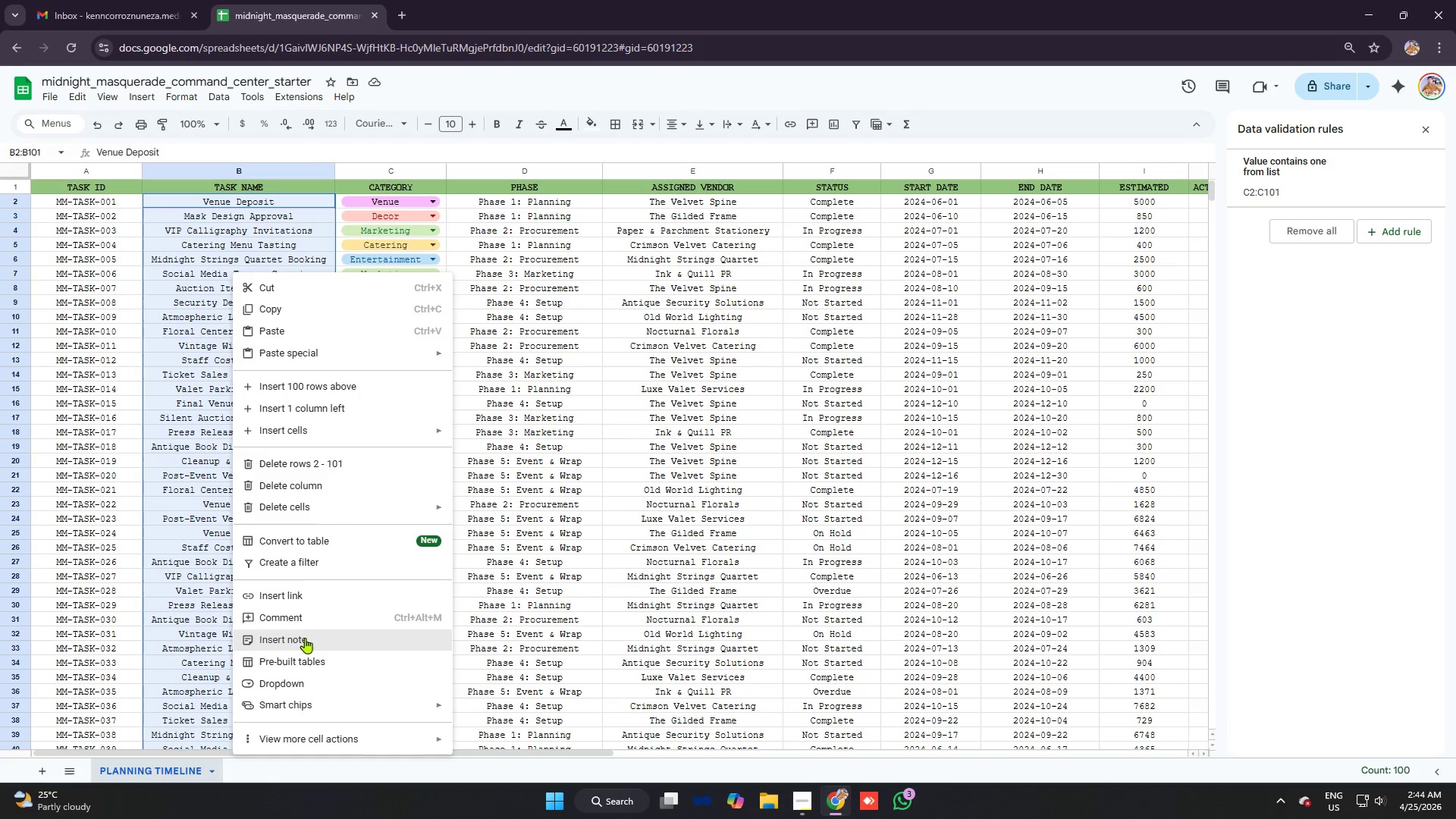 
left_click([326, 687])
 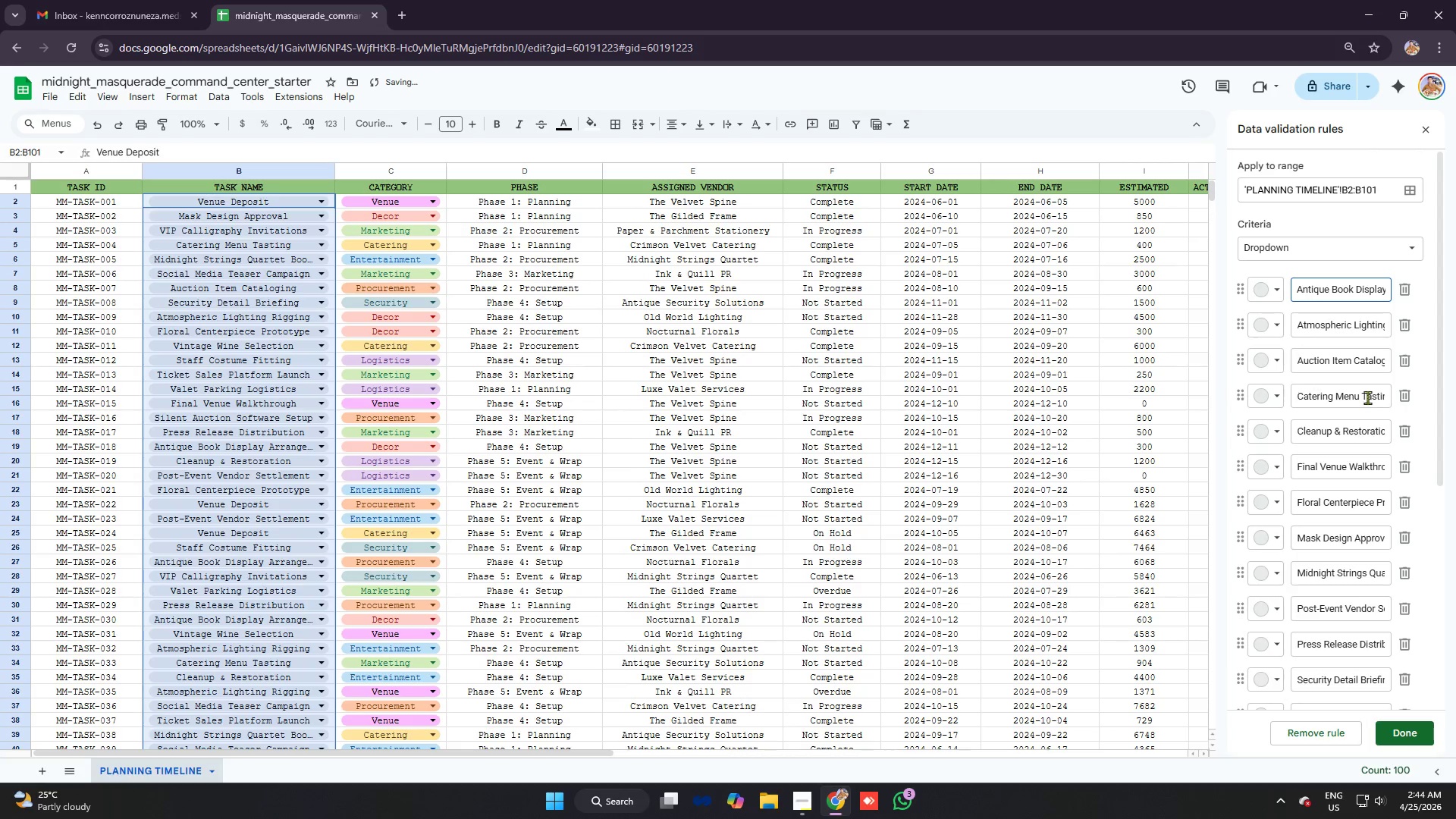 
scroll: coordinate [1345, 418], scroll_direction: down, amount: 7.0
 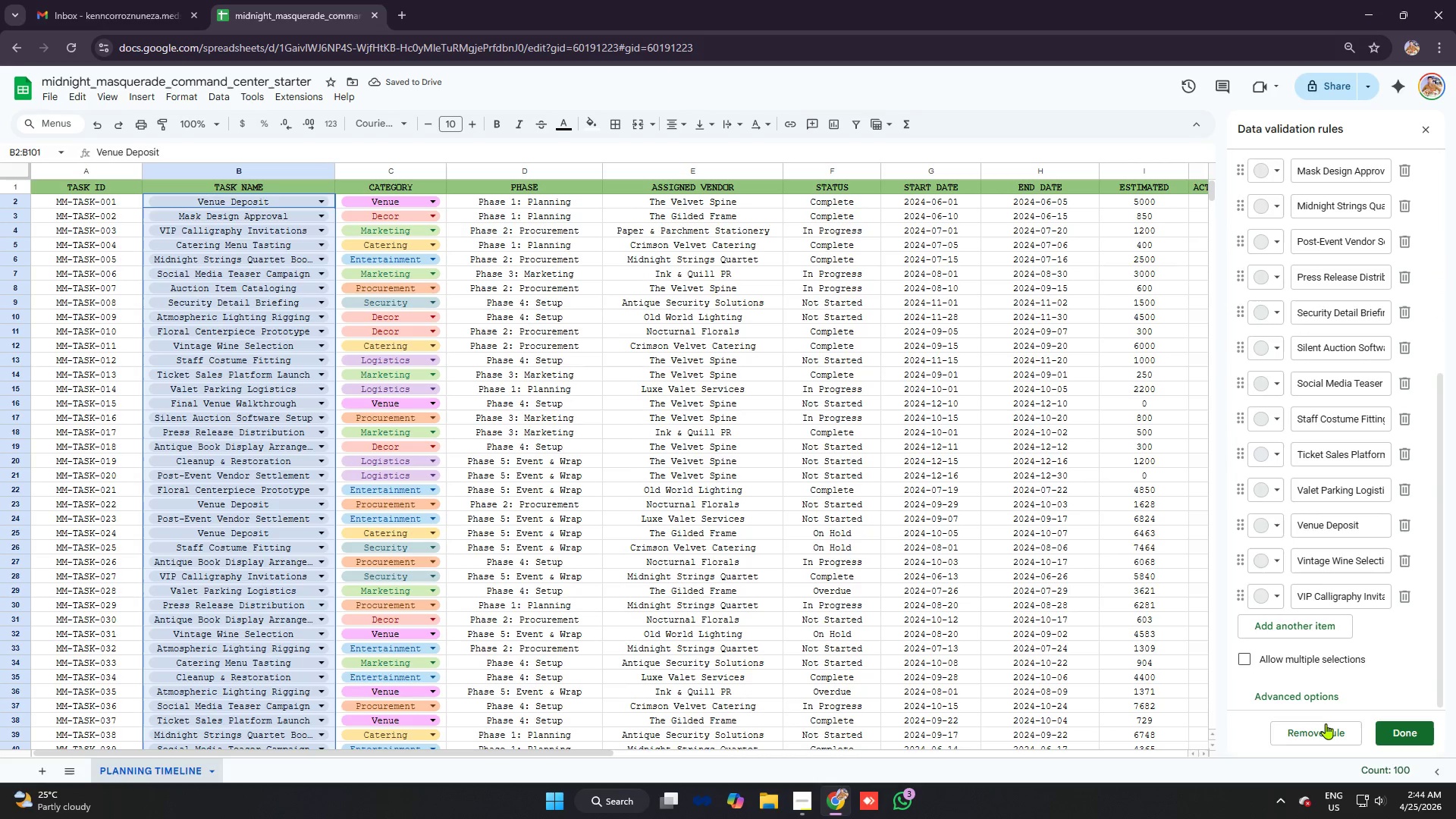 
left_click([1318, 731])
 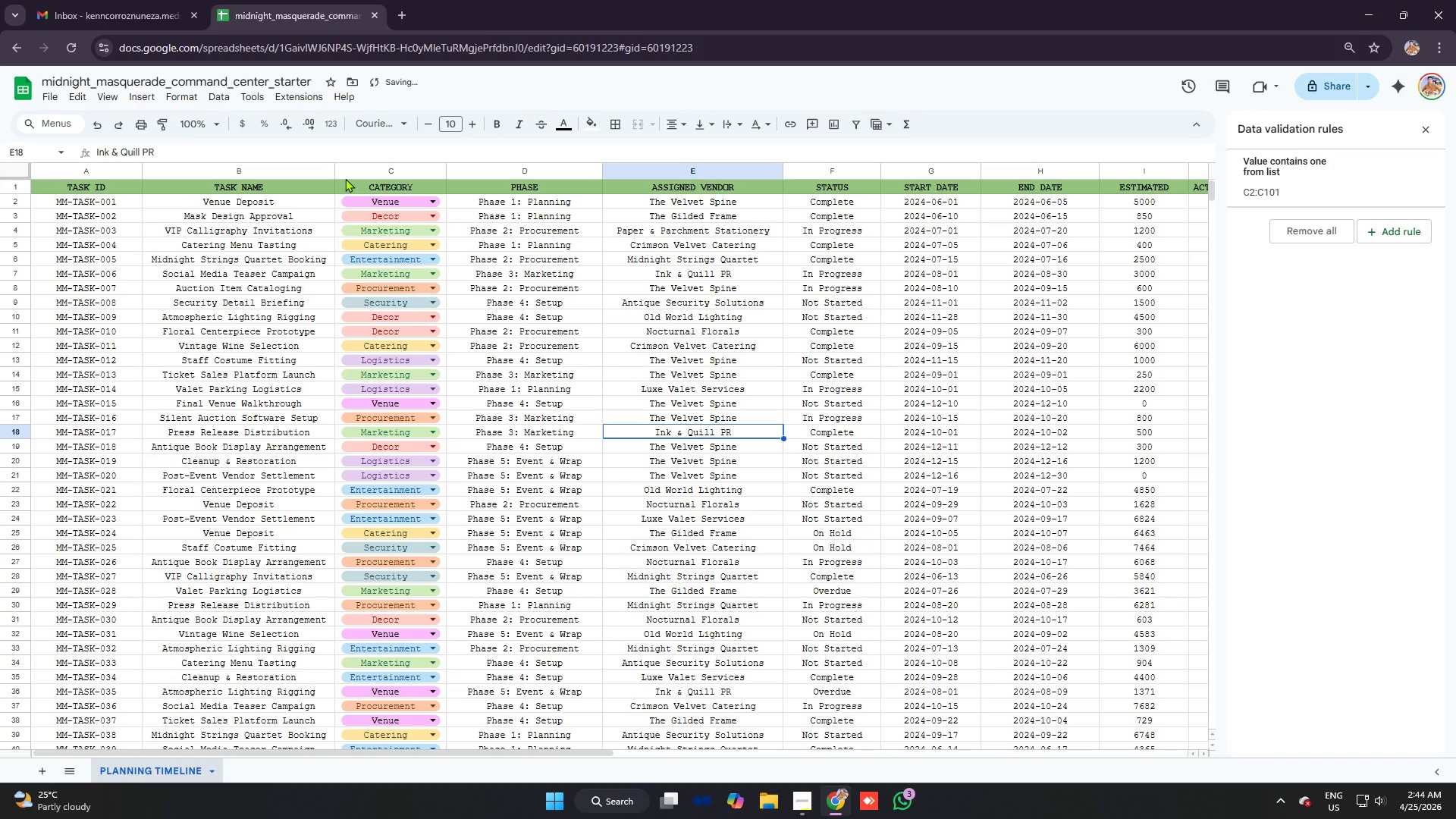 
left_click_drag(start_coordinate=[337, 171], to_coordinate=[347, 174])
 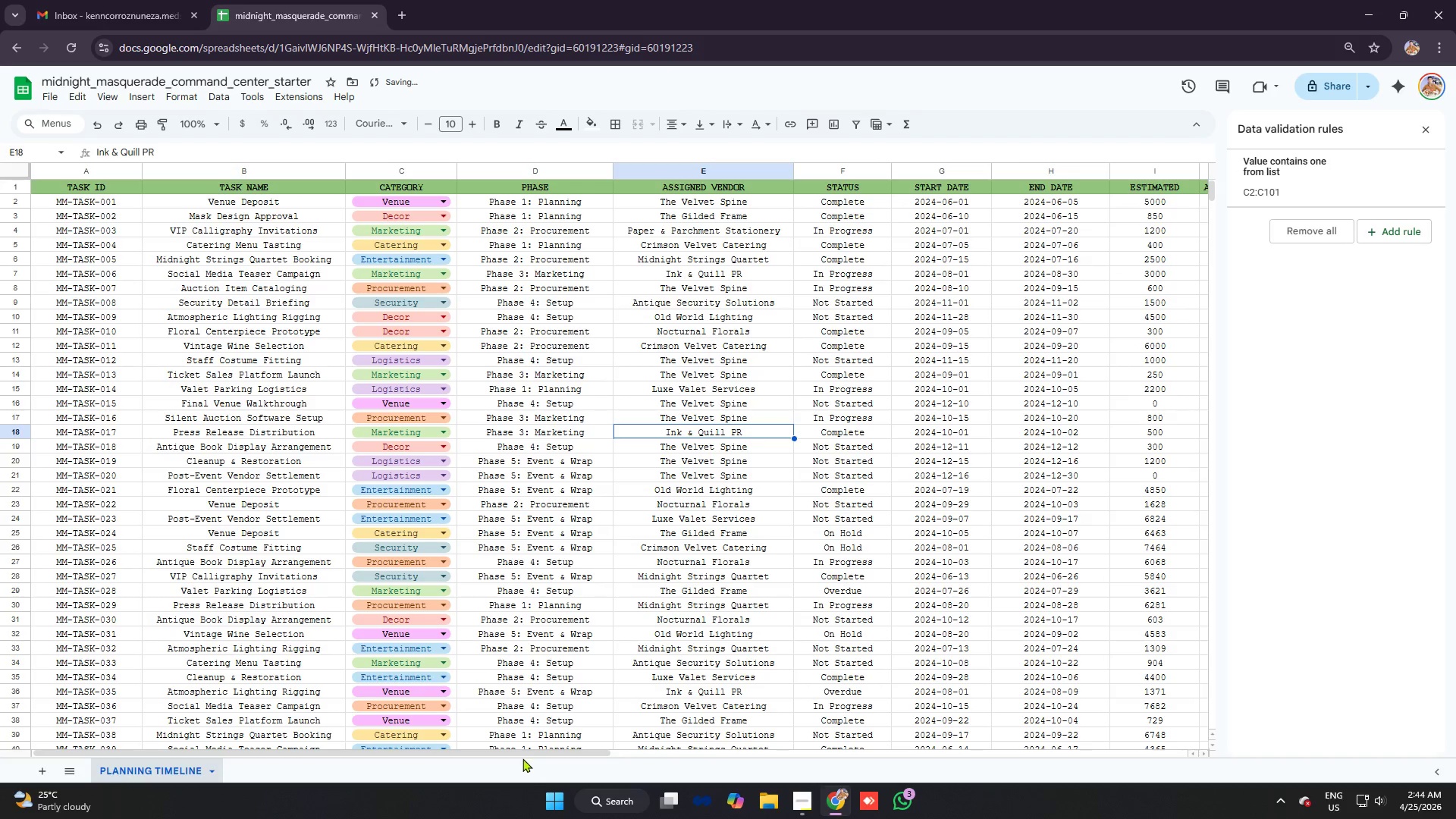 
left_click_drag(start_coordinate=[520, 752], to_coordinate=[730, 766])
 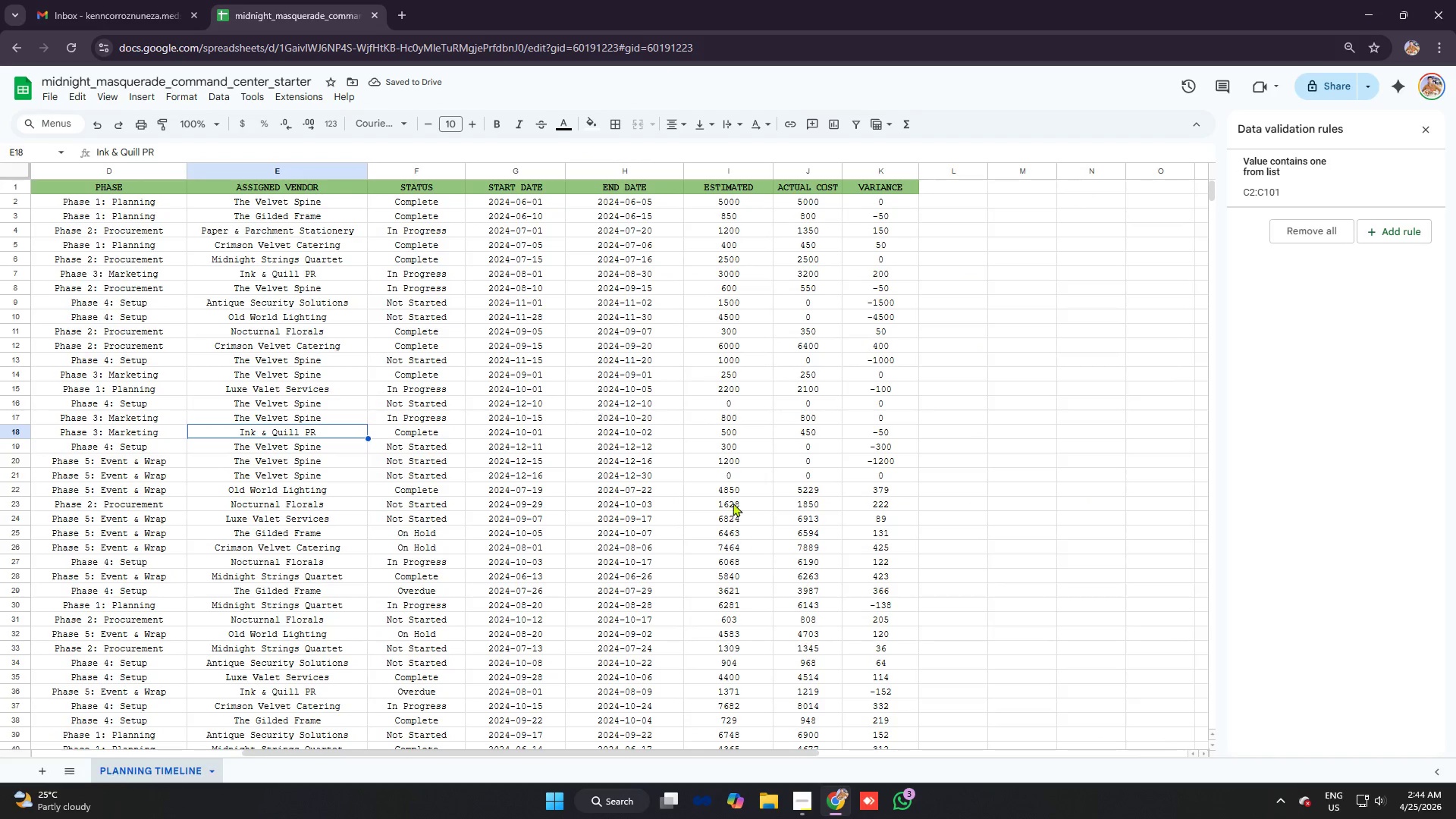 
left_click([731, 500])
 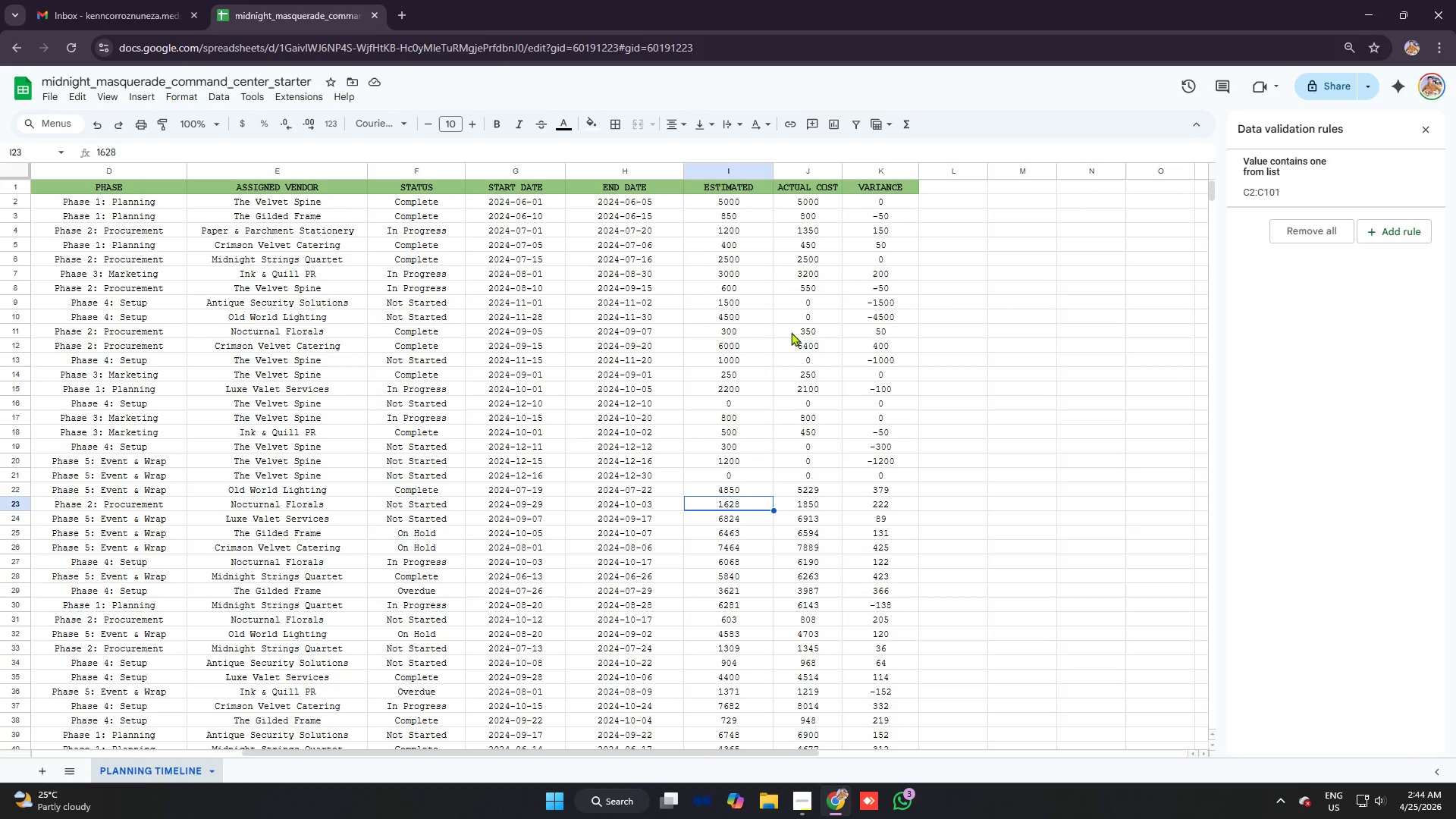 
left_click([752, 207])
 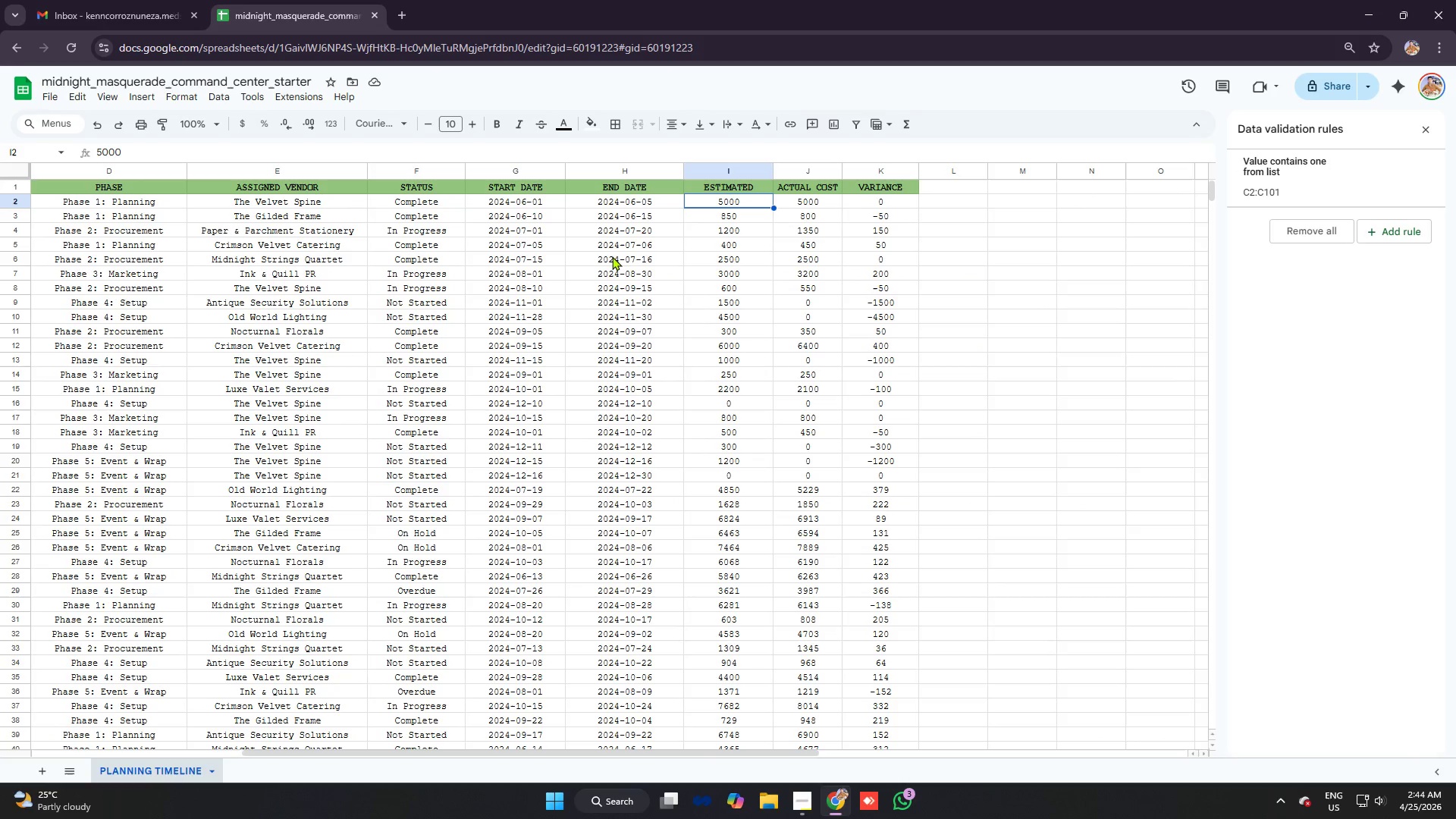 
left_click([399, 203])
 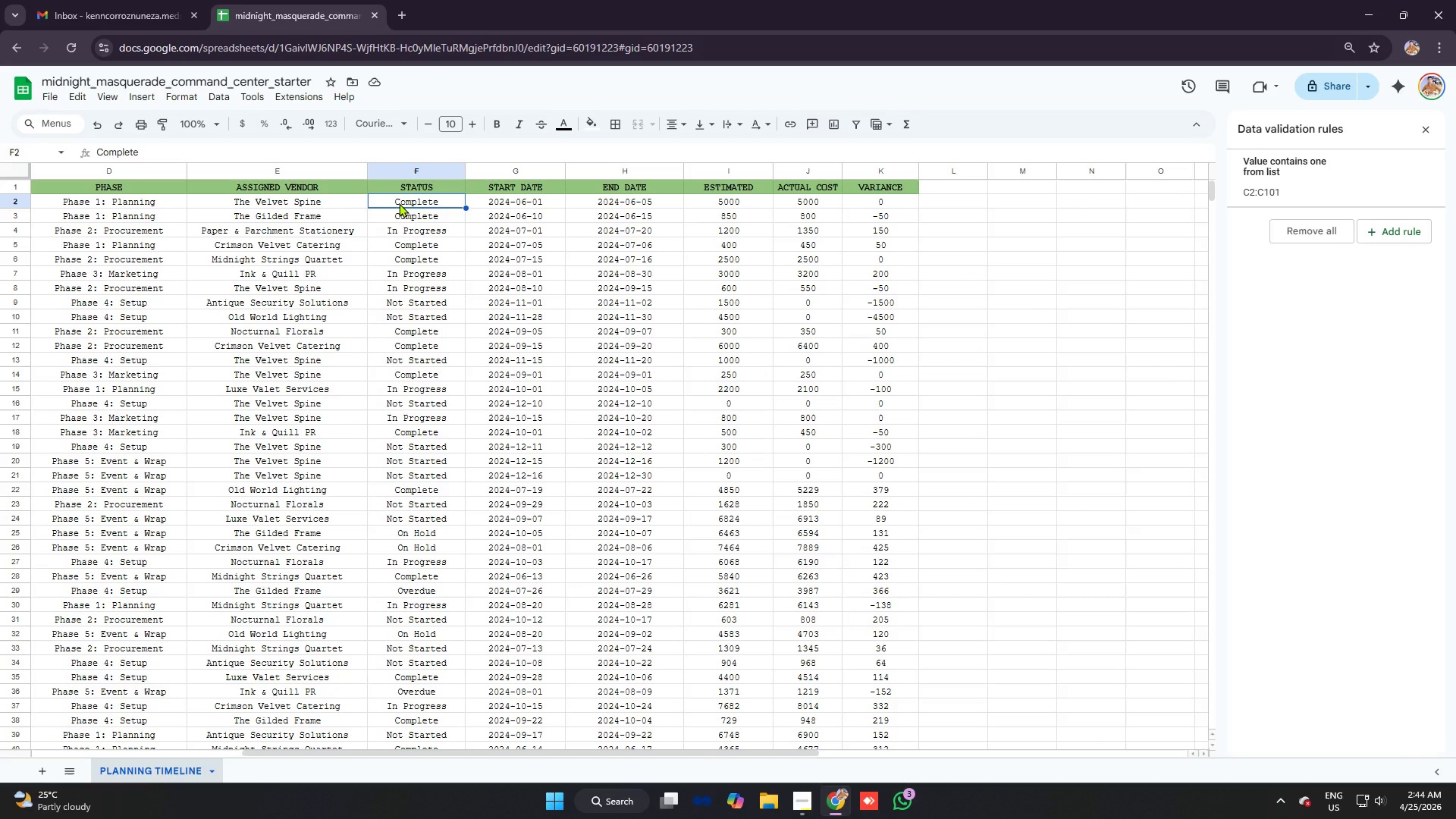 
right_click([399, 203])
 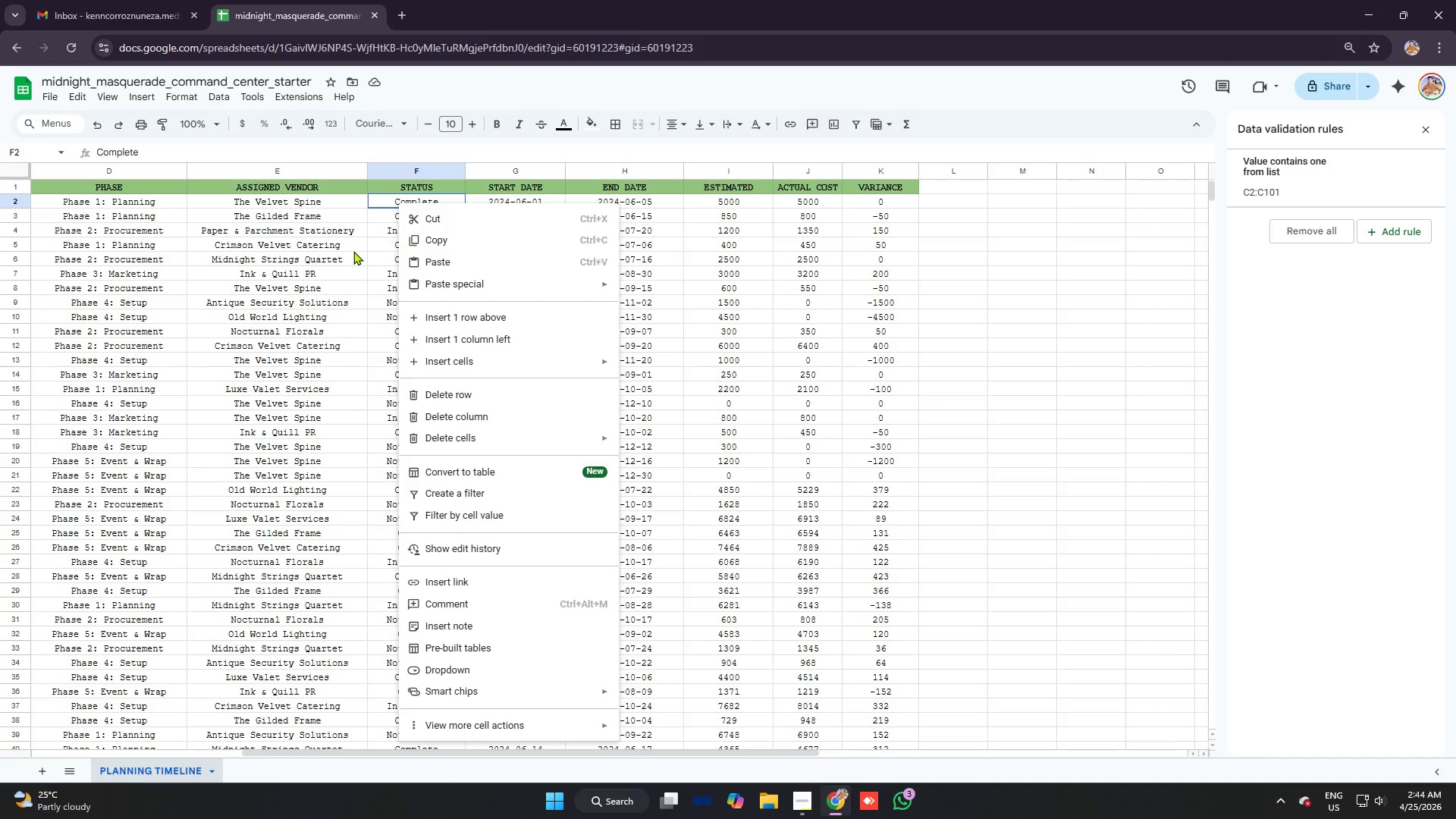 
left_click([355, 251])
 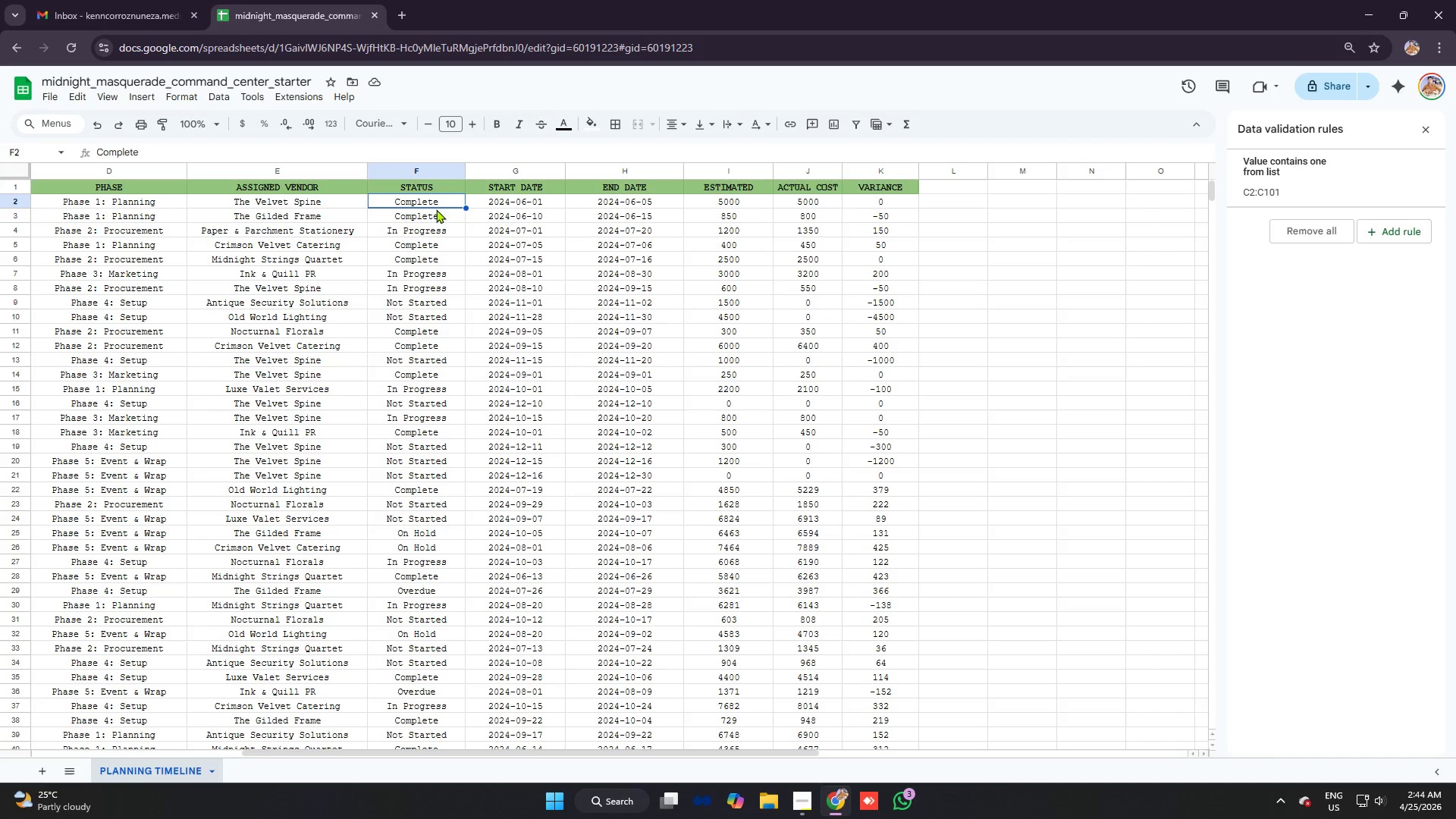 
double_click([437, 229])
 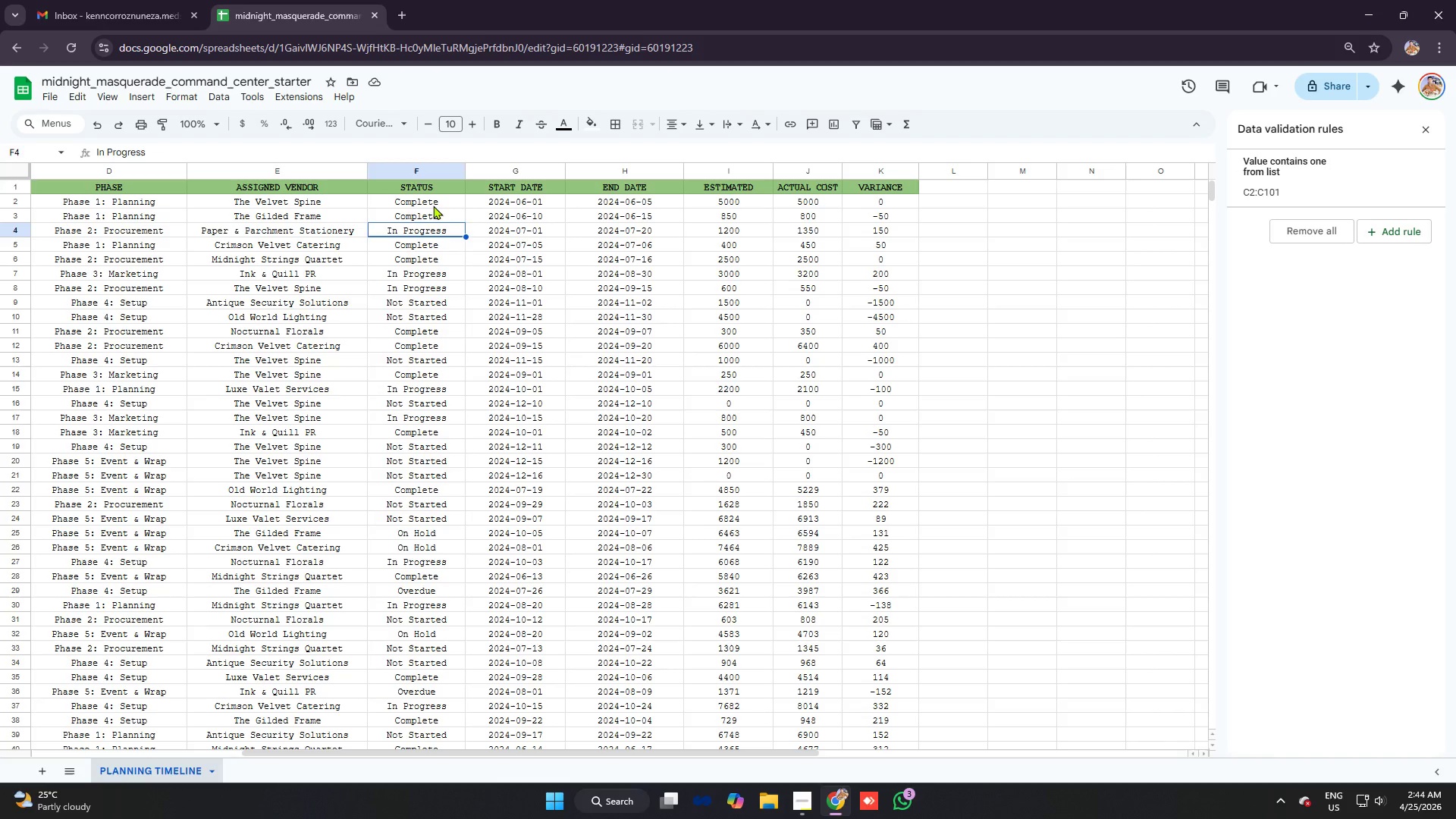 
left_click([433, 206])
 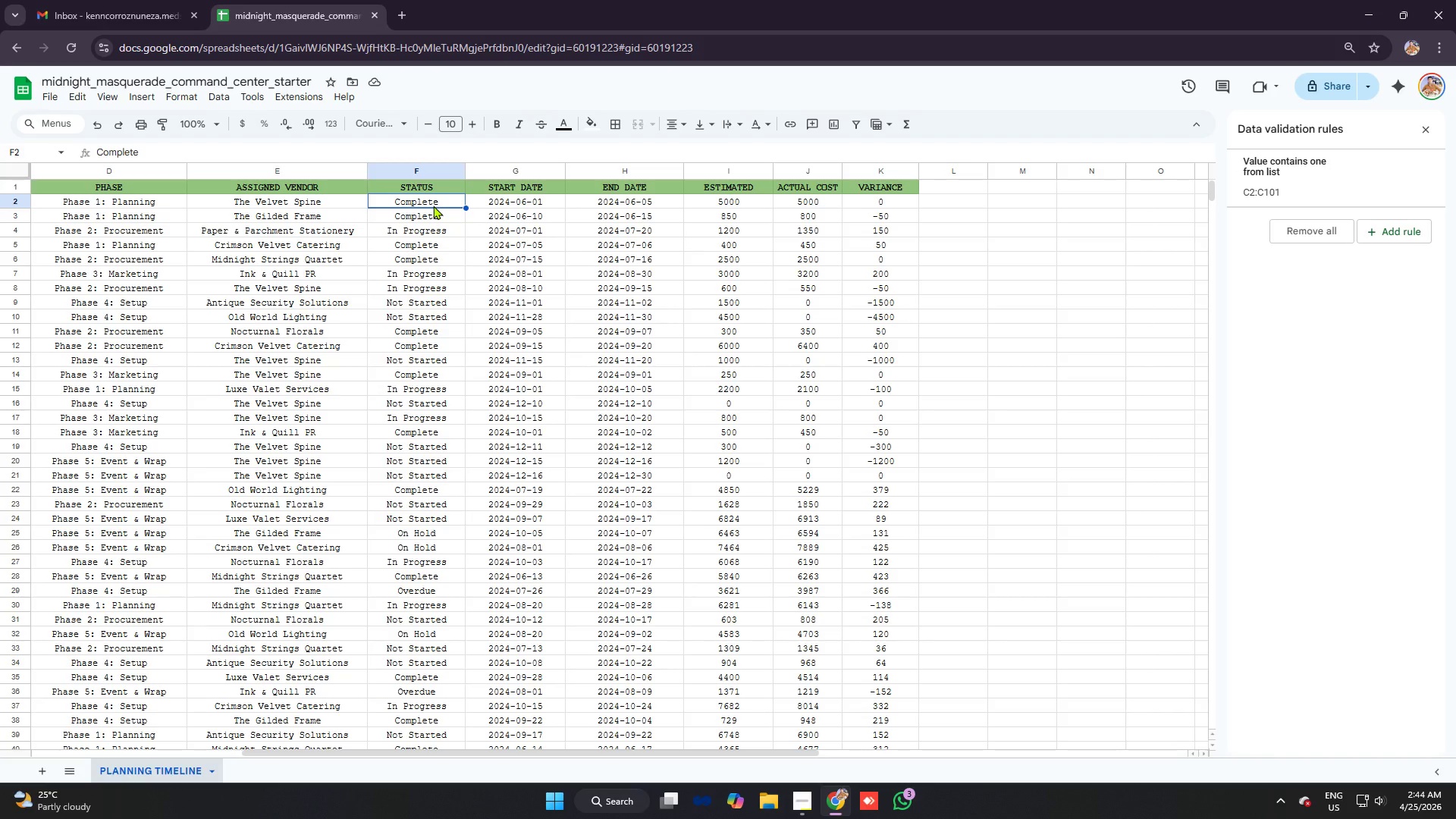 
left_click_drag(start_coordinate=[433, 206], to_coordinate=[429, 570])
 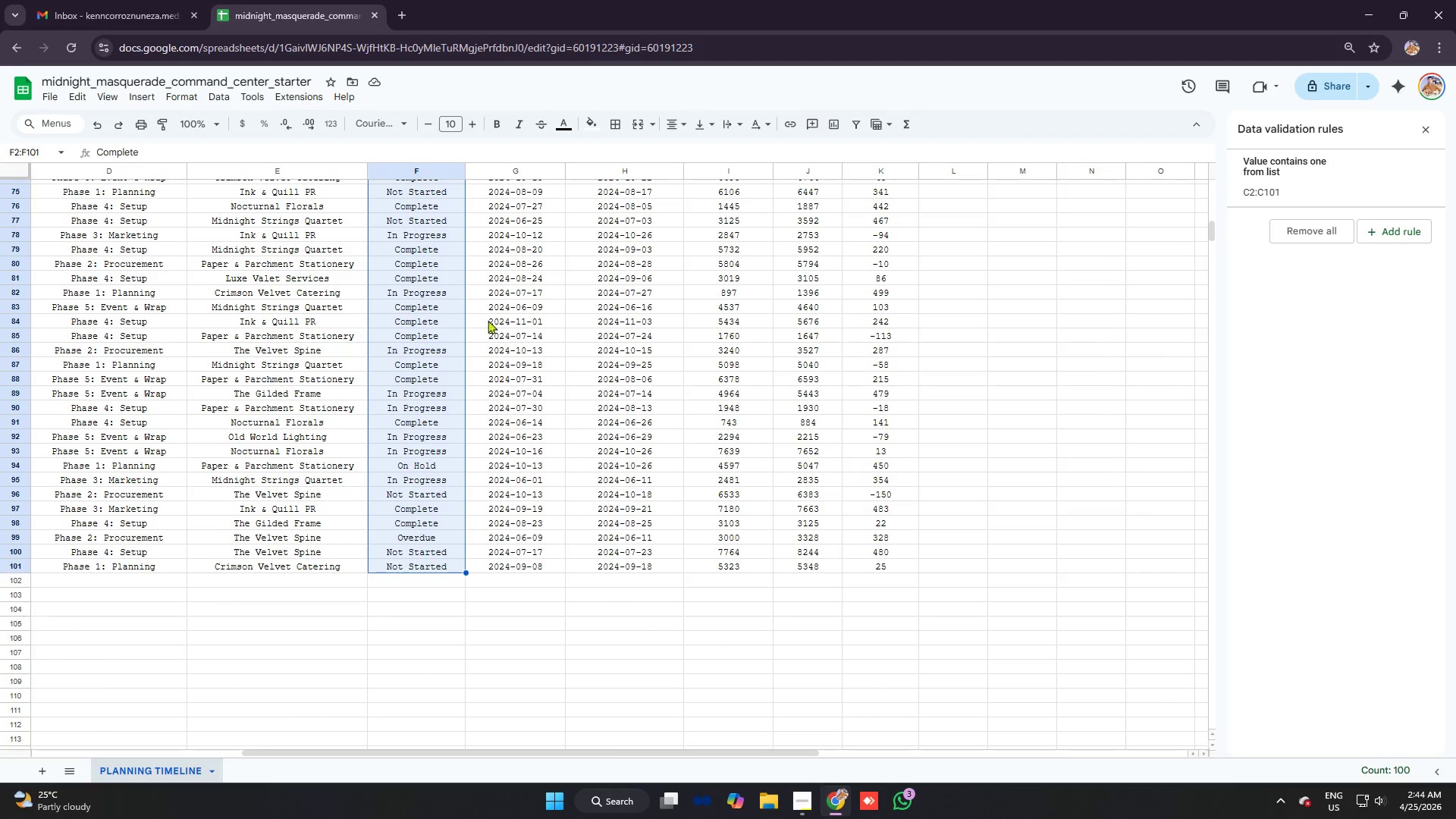 
scroll: coordinate [424, 526], scroll_direction: down, amount: 14.0
 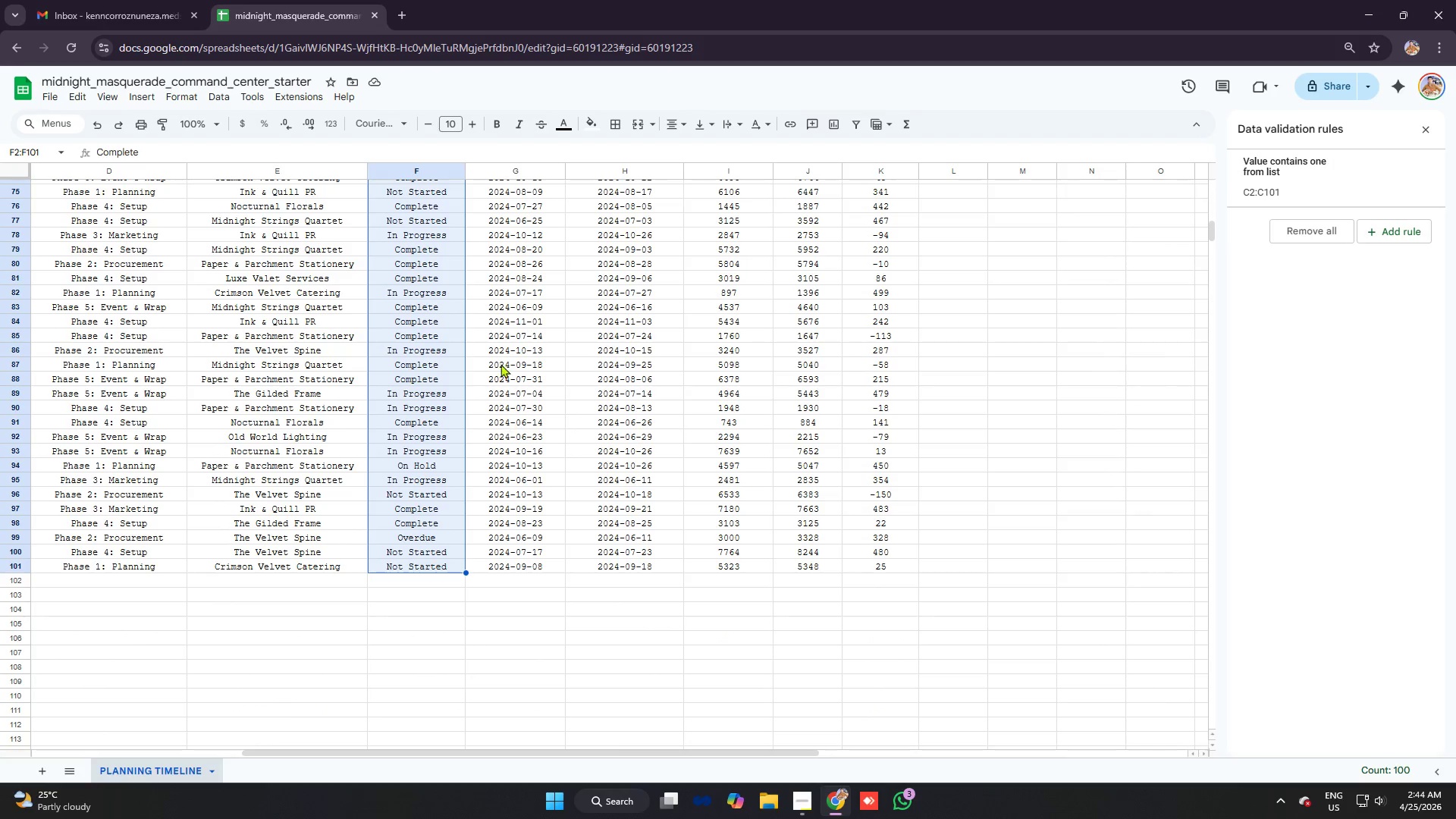 
scroll: coordinate [431, 235], scroll_direction: up, amount: 20.0
 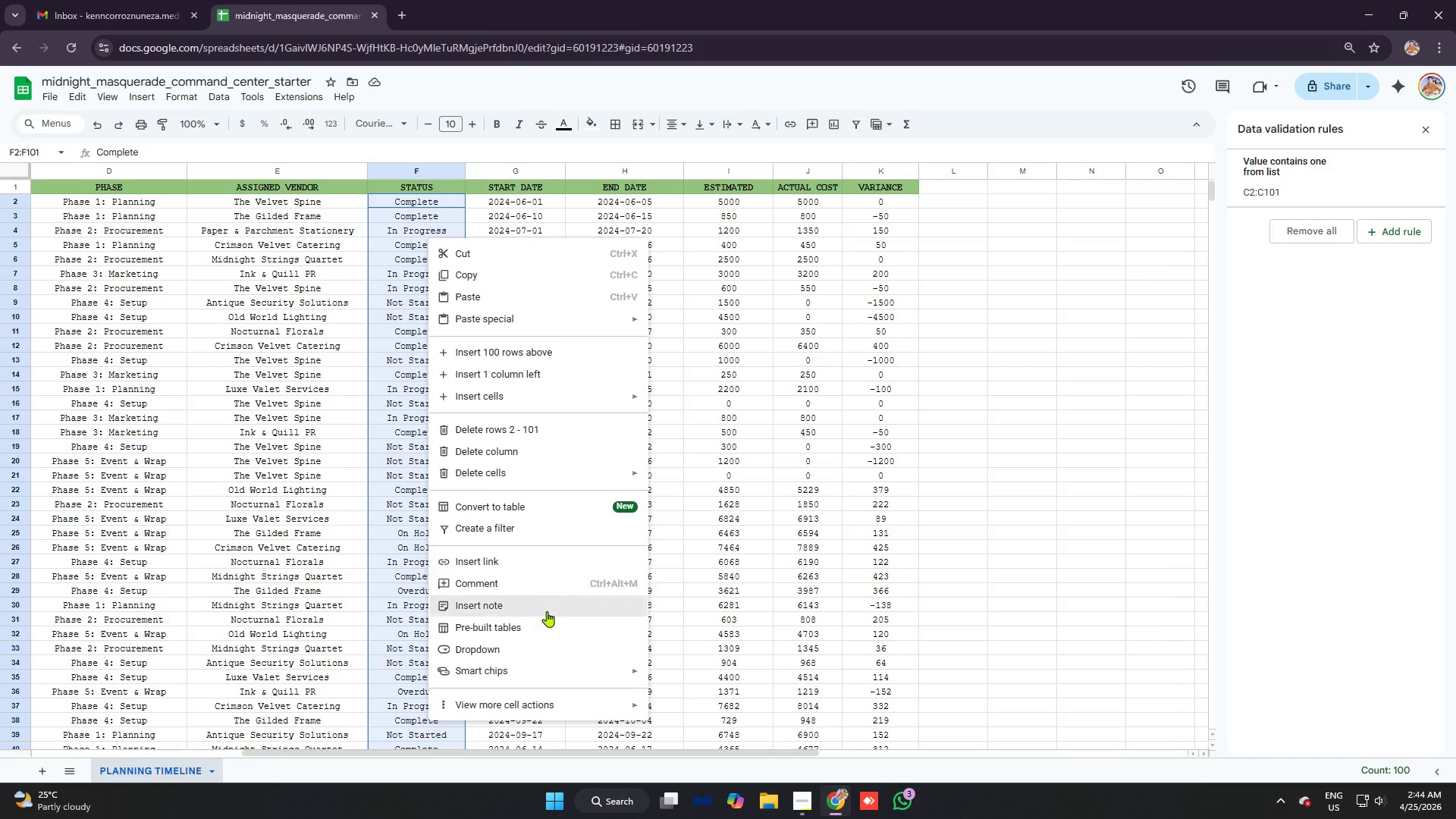 
left_click([501, 647])
 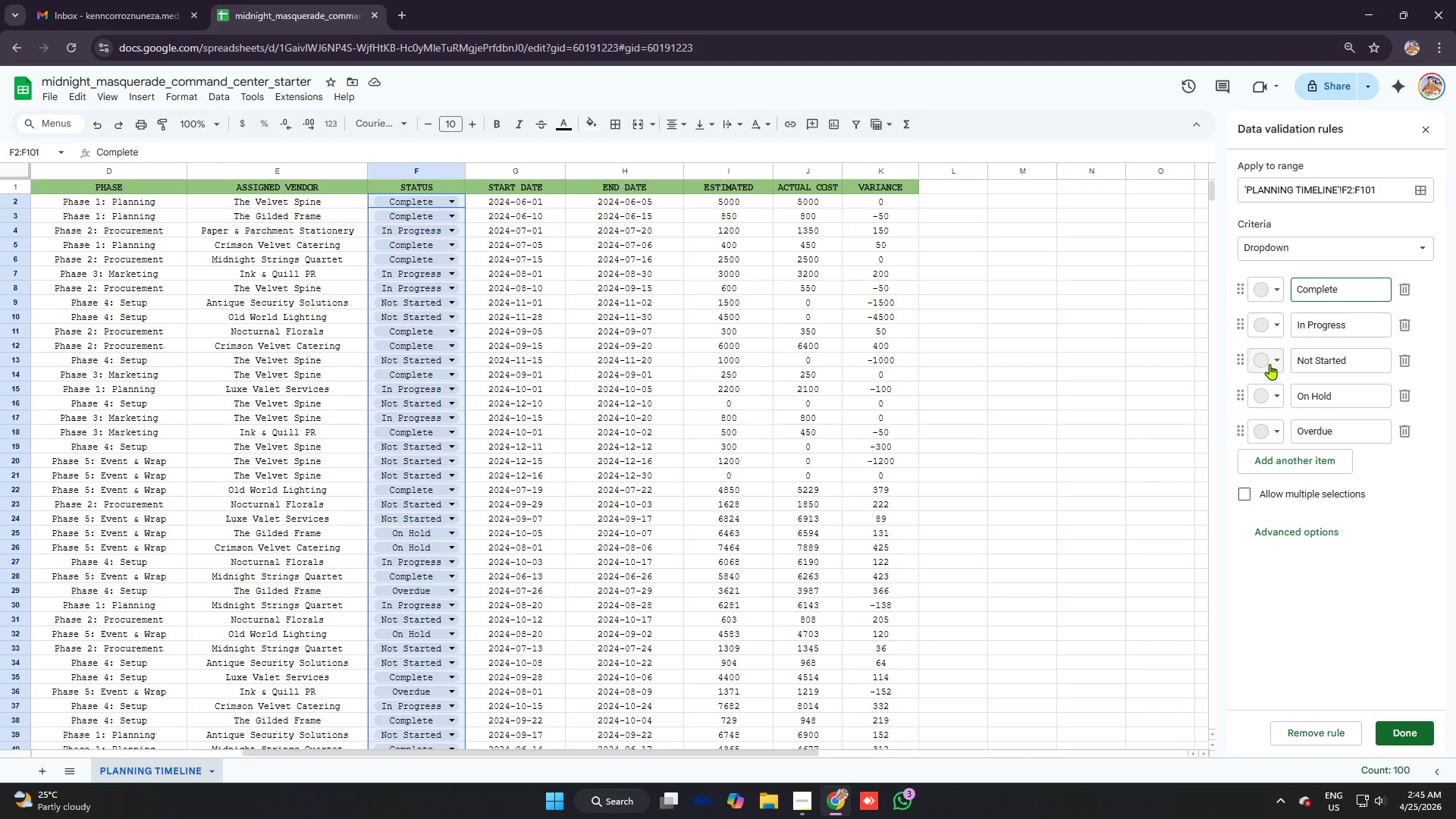 
wait(13.0)
 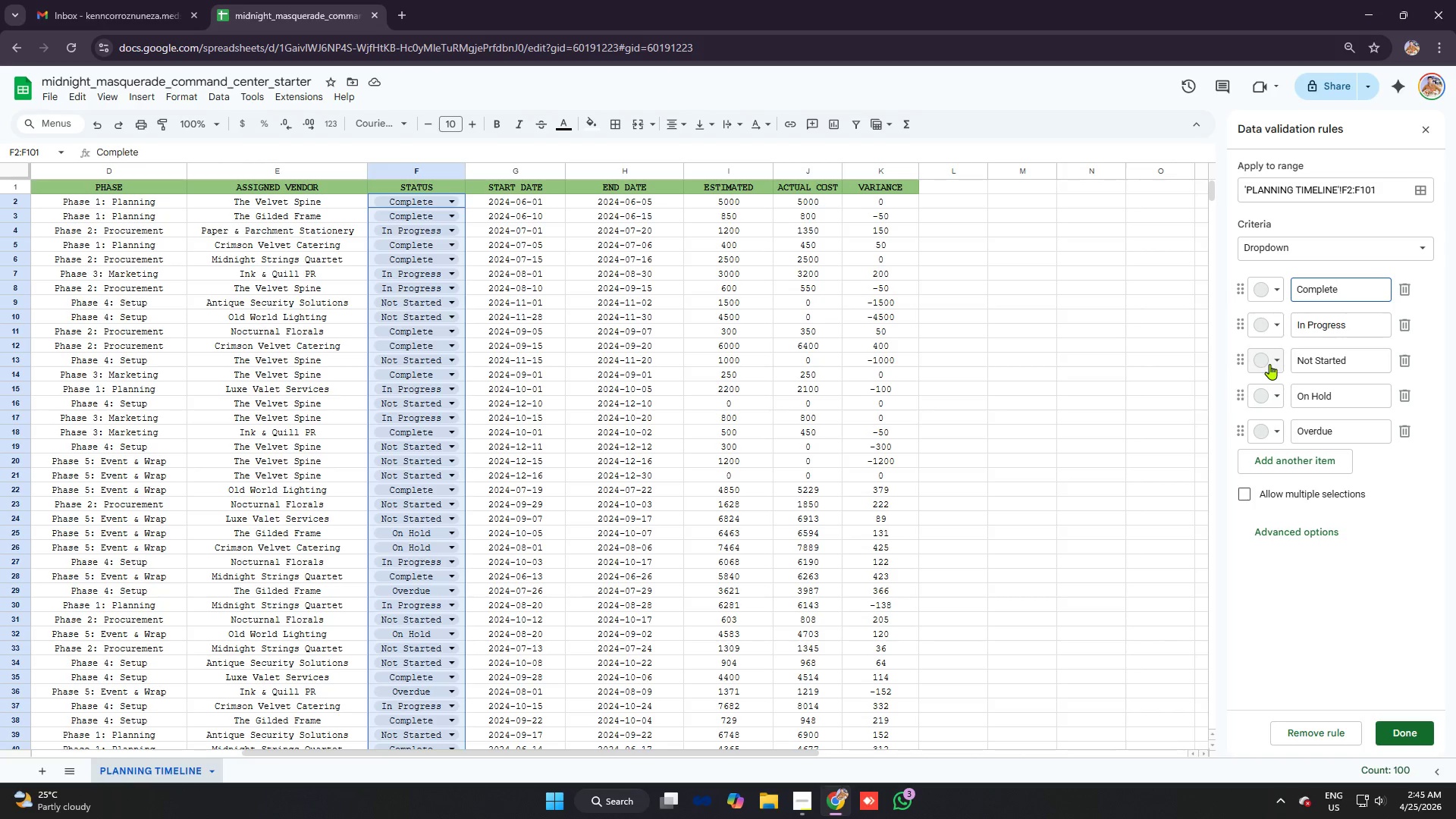 
key(Alt+AltLeft)
 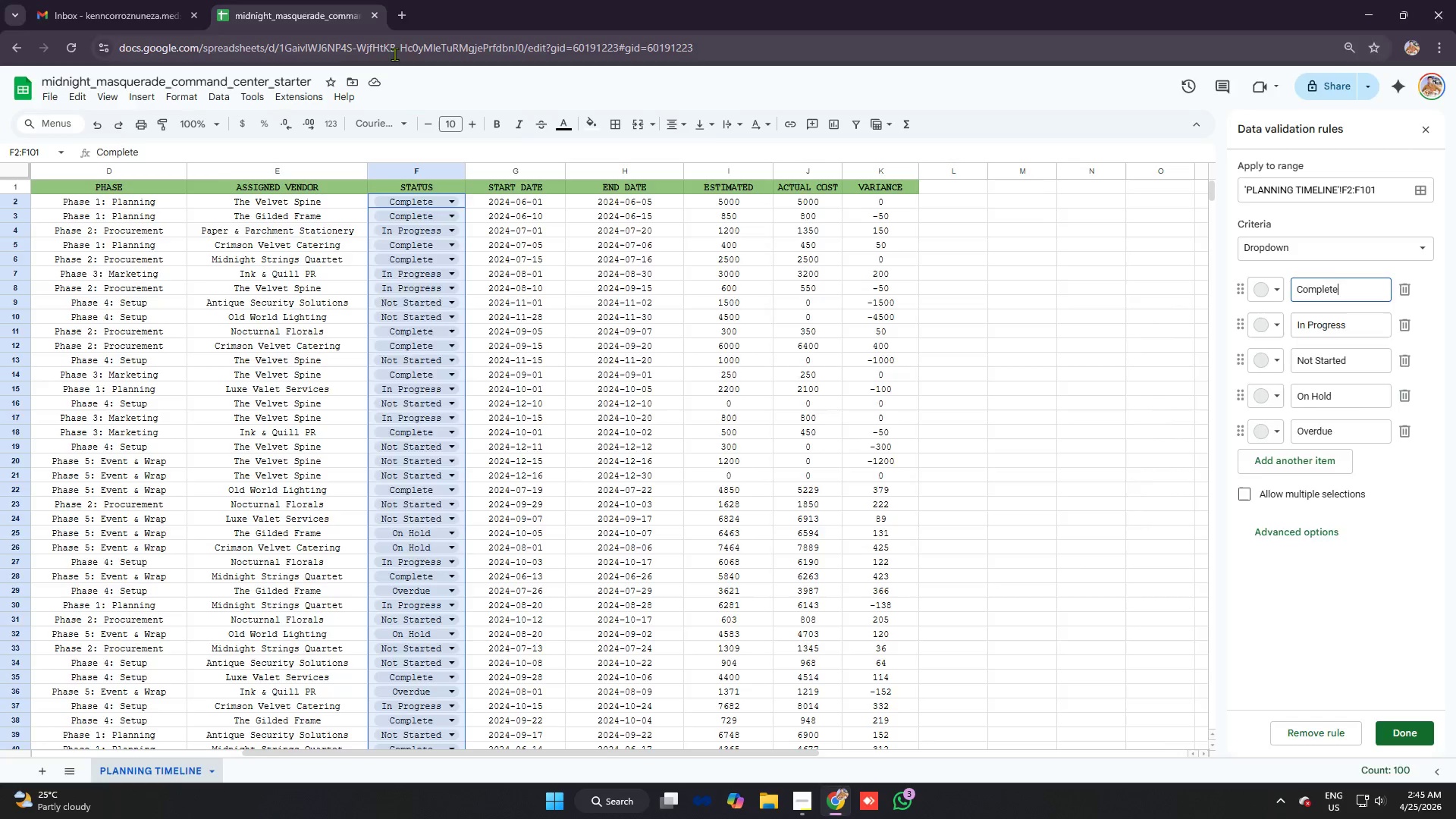 
key(Alt+Tab)